 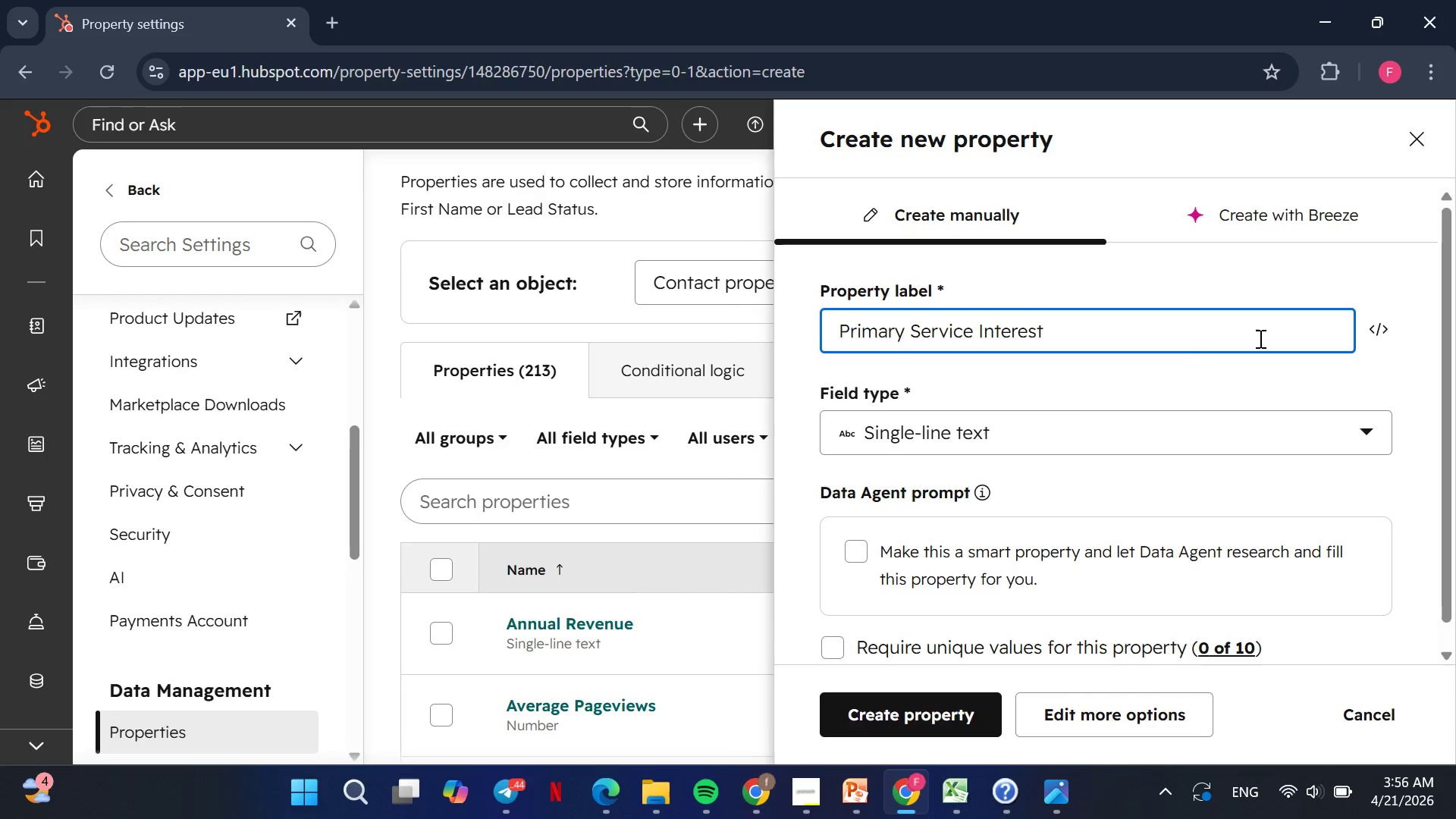 
left_click([1307, 435])
 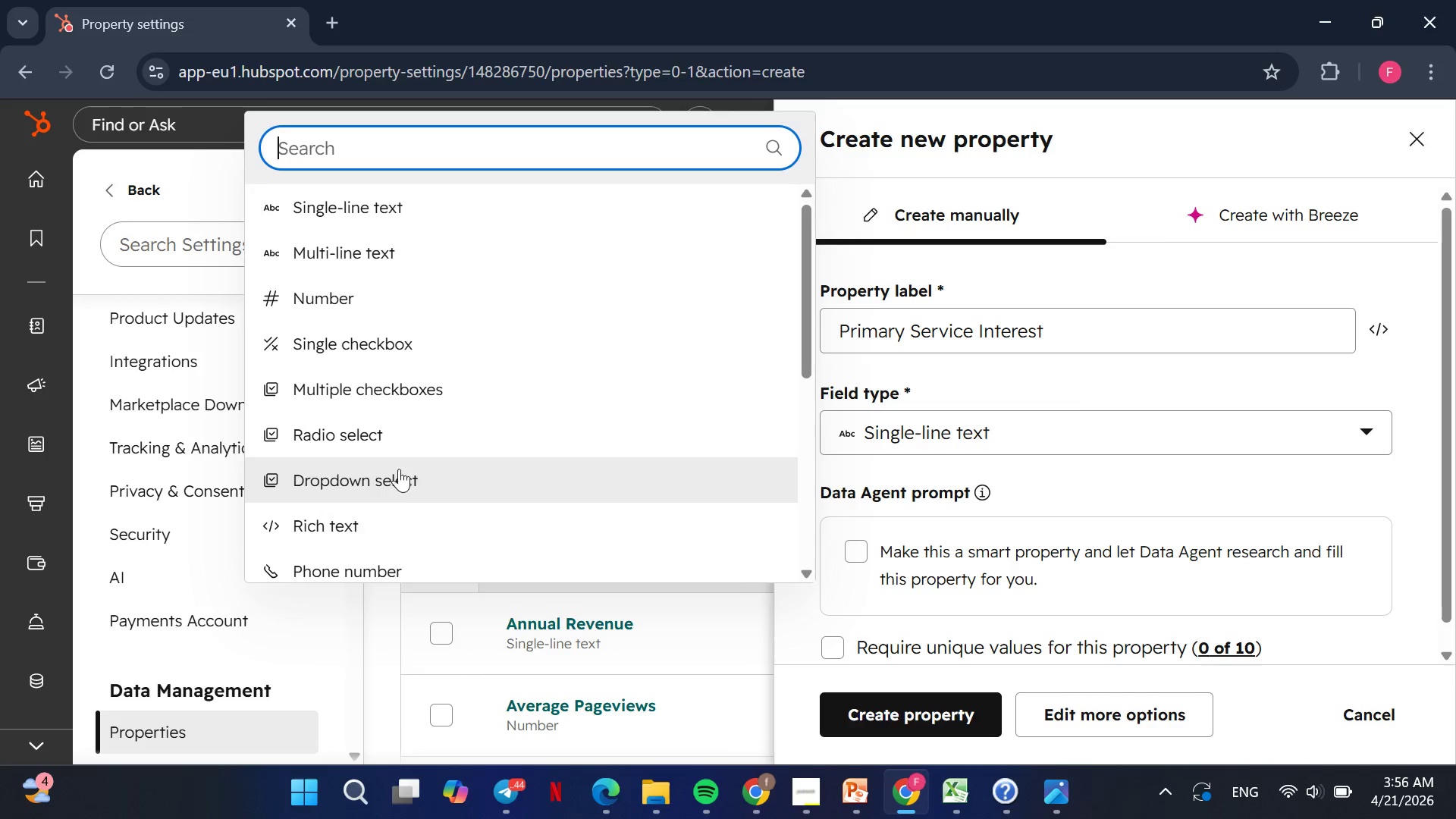 
left_click([399, 479])
 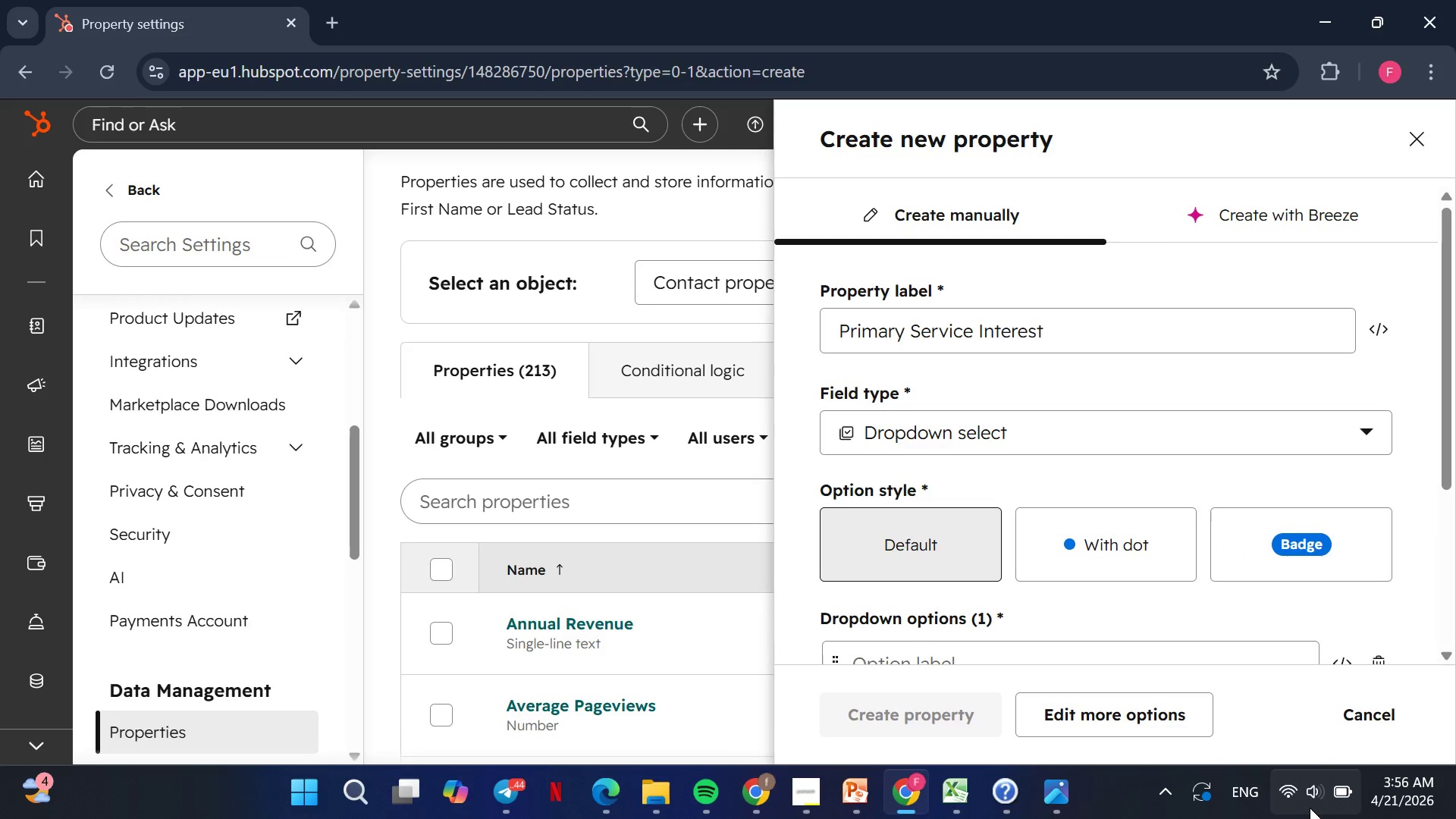 
left_click([1310, 808])
 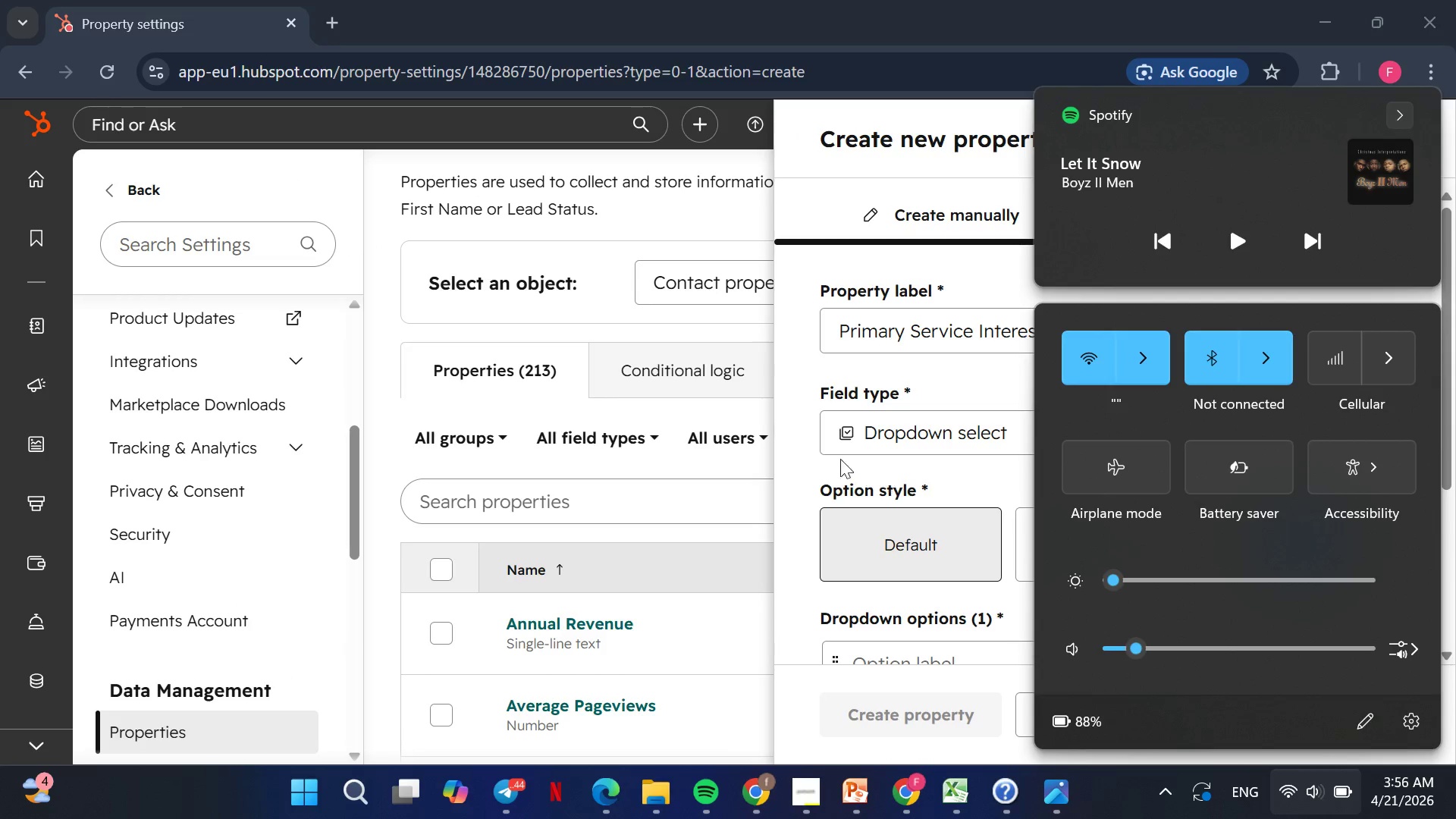 
left_click([805, 463])
 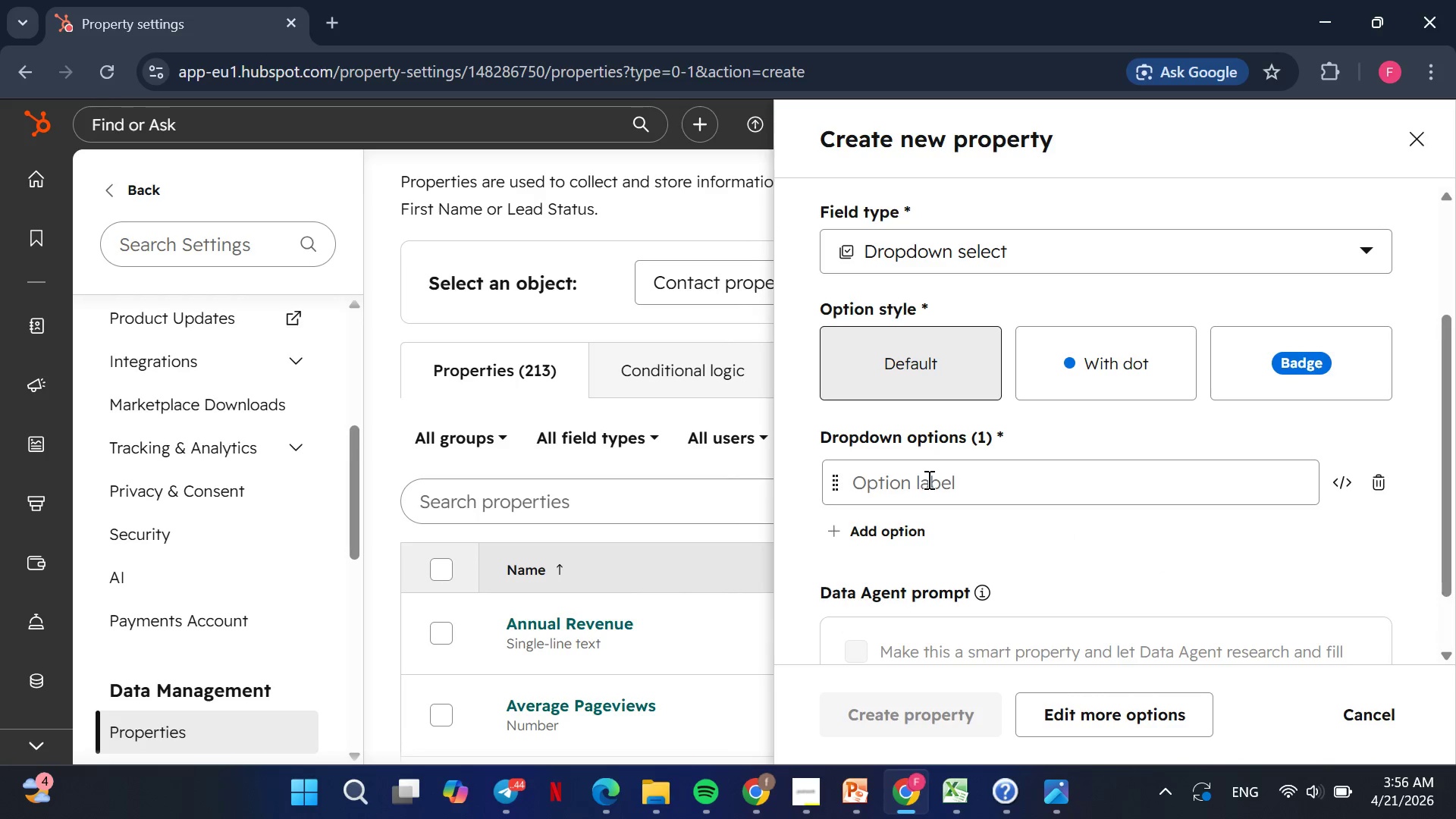 
left_click([927, 479])
 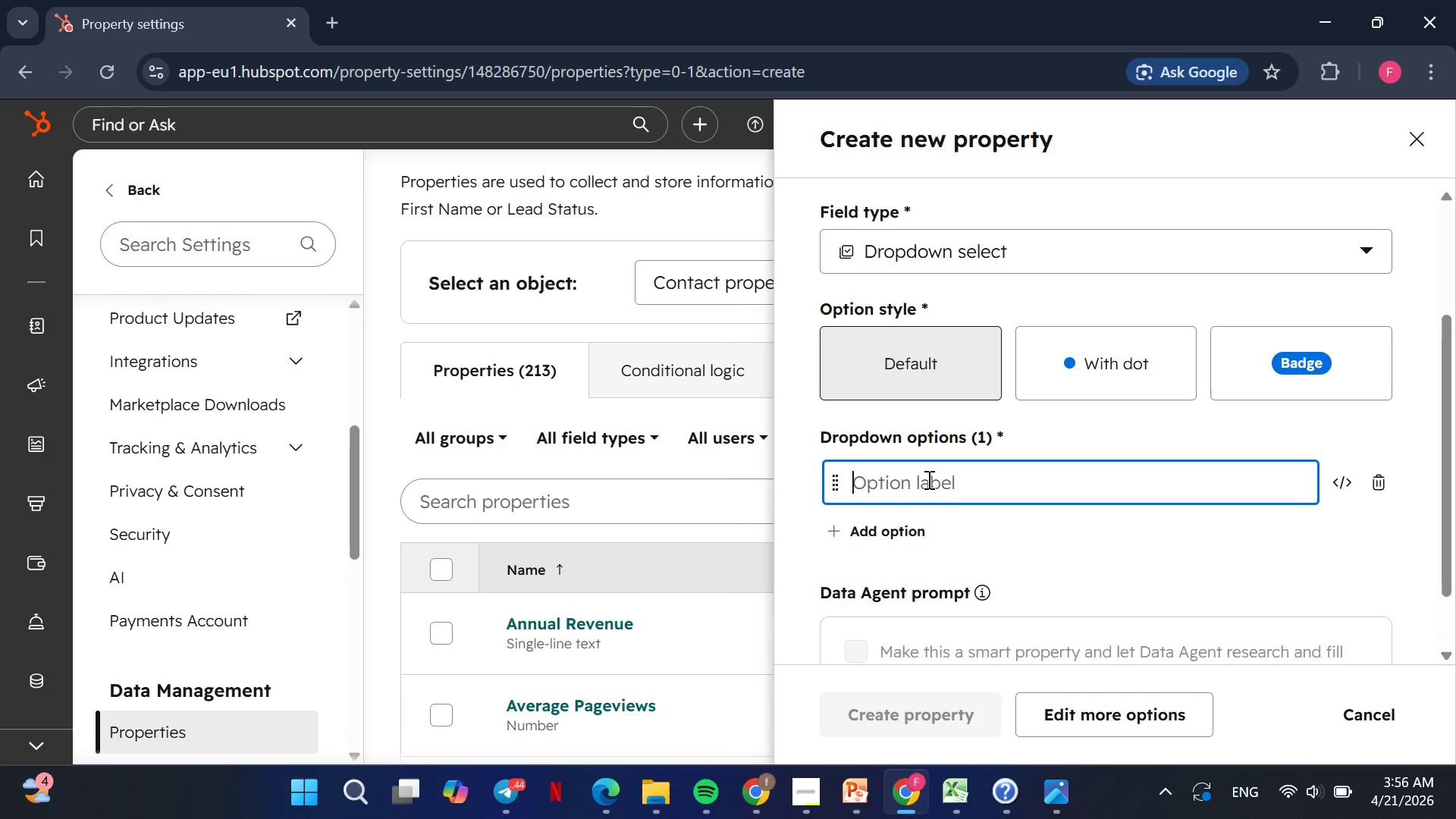 
type(Silk Press)
 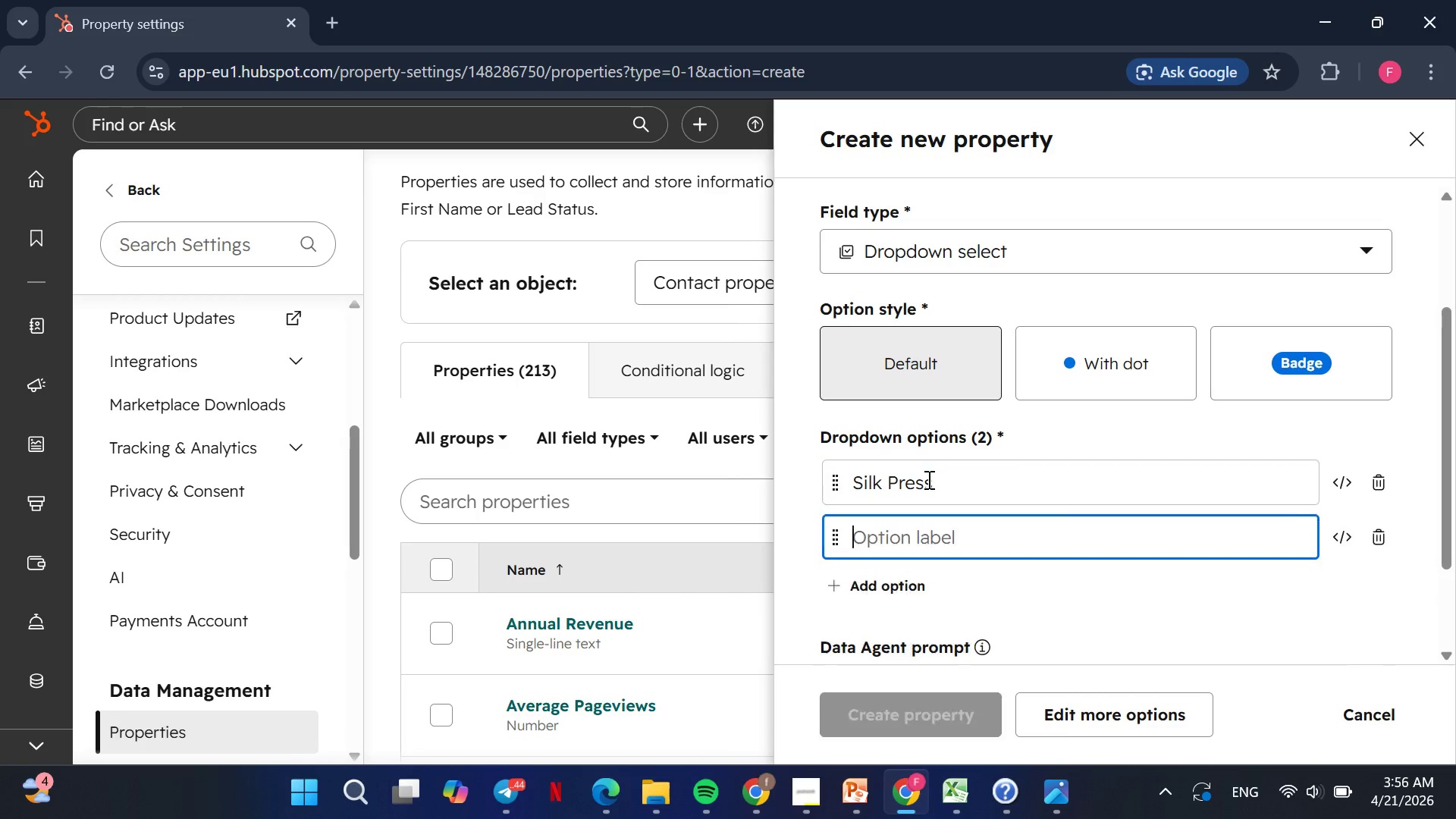 
key(Enter)
 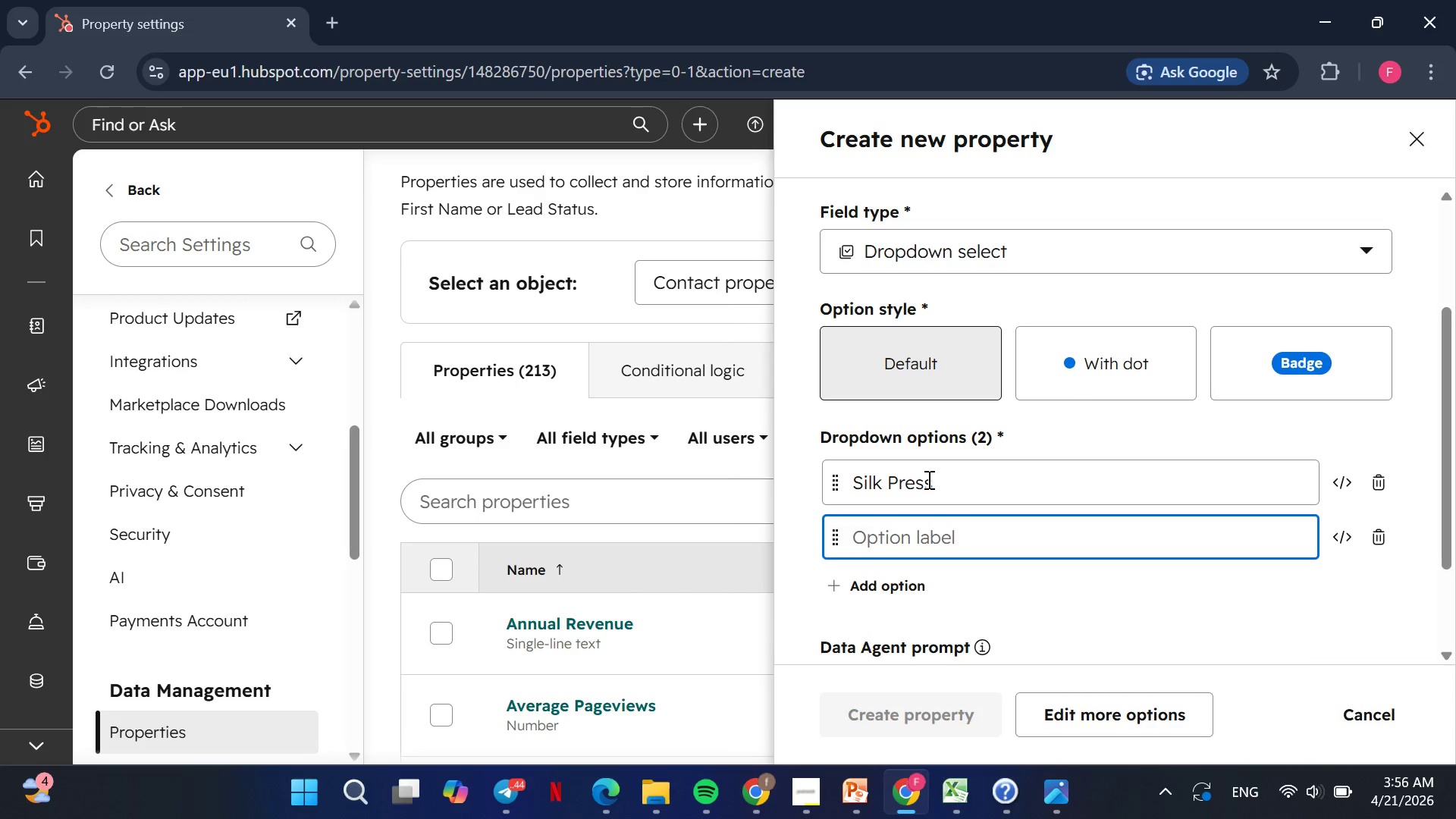 
wait(7.44)
 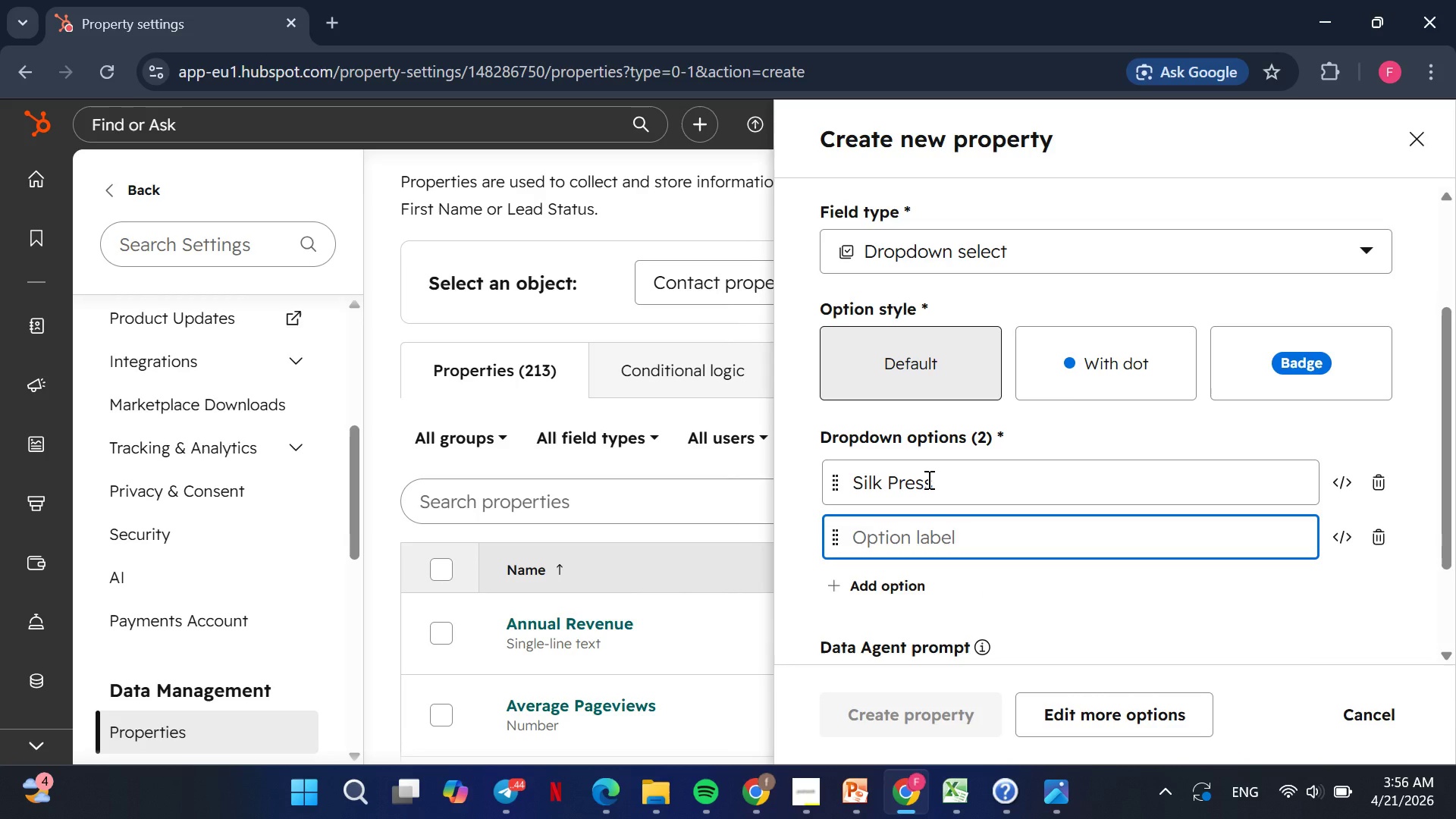 
type(Loc Maintenance)
 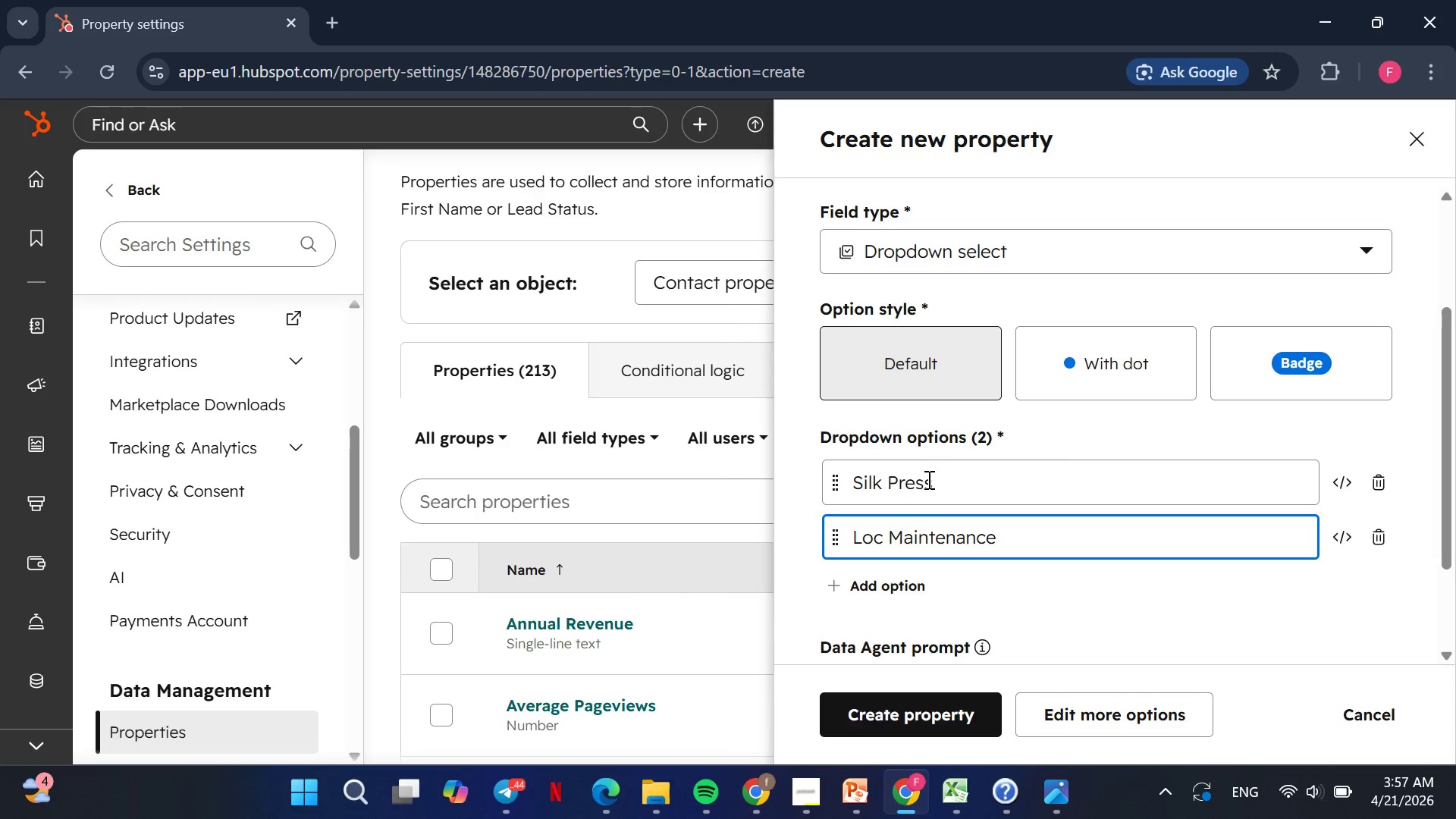 
wait(9.81)
 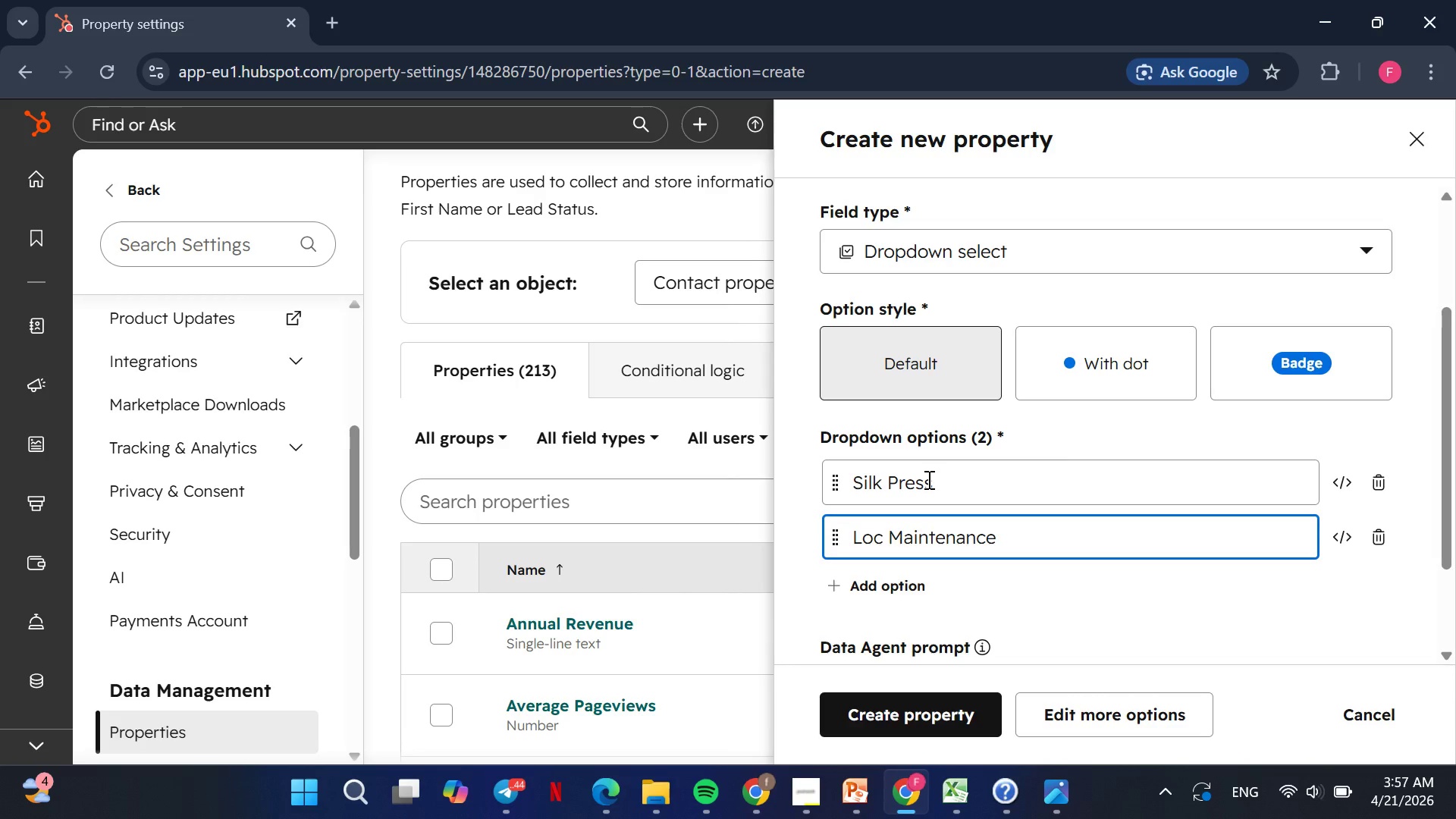 
key(Enter)
 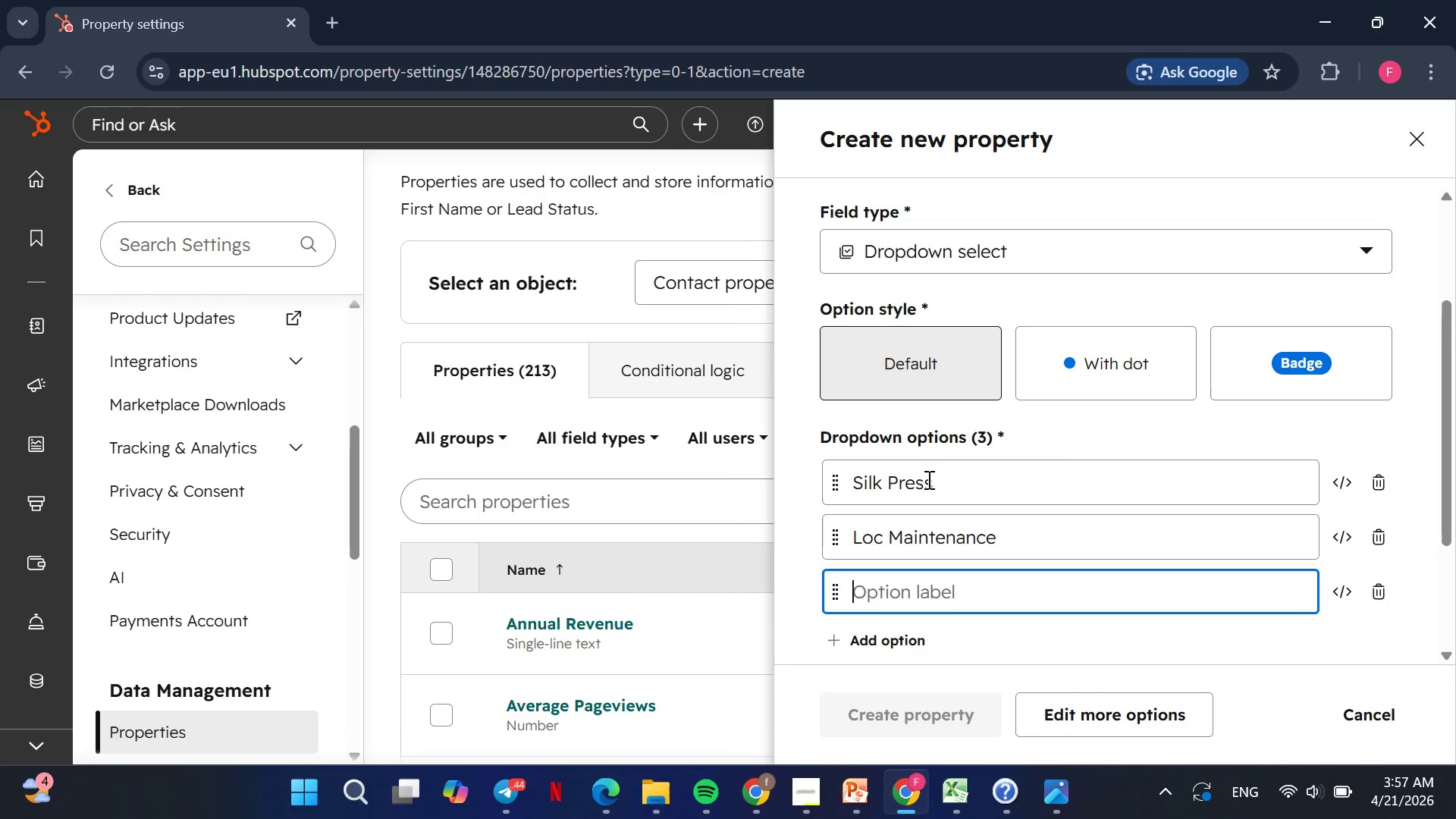 
key(CapsLock)
 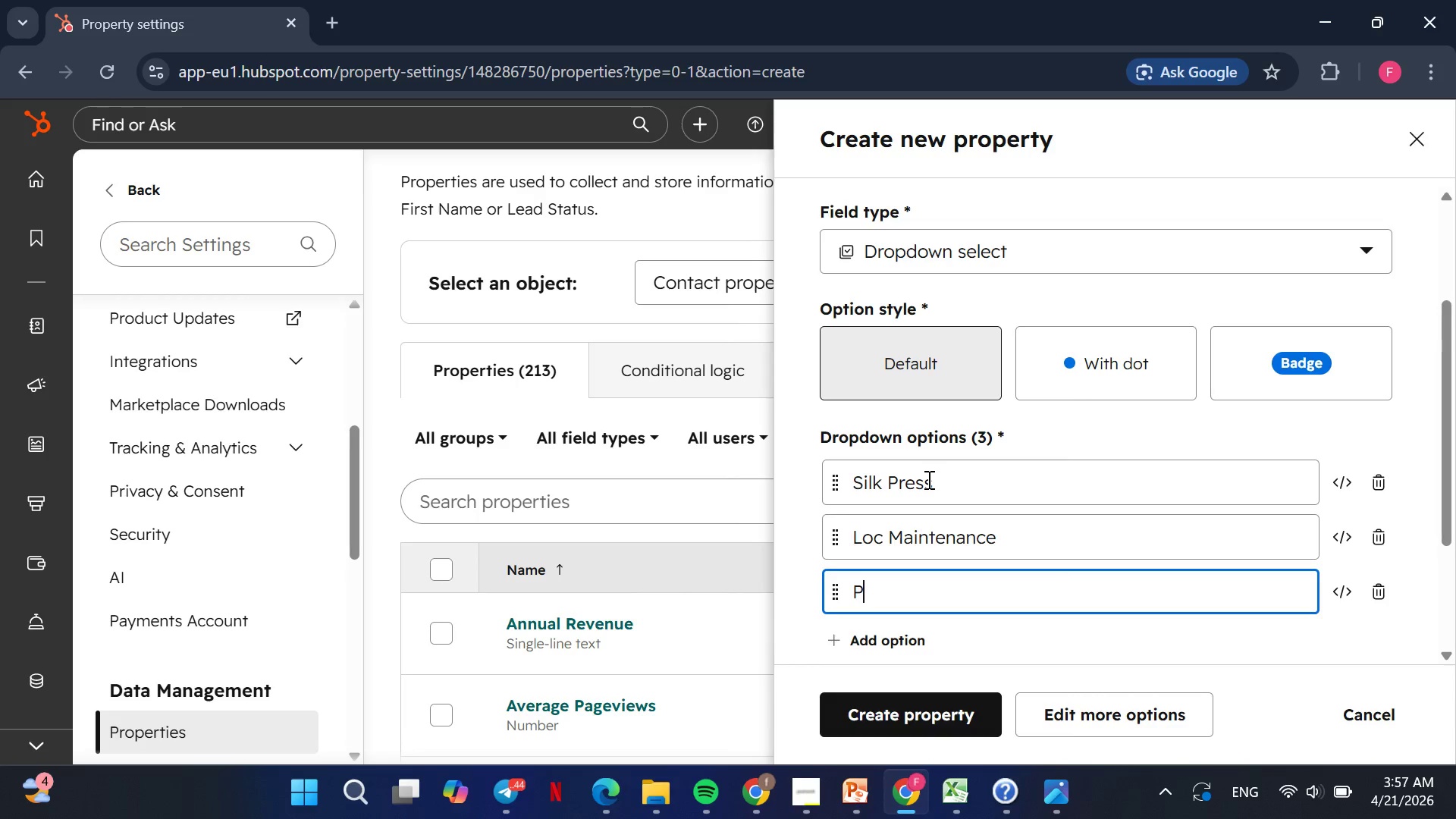 
key(P)
 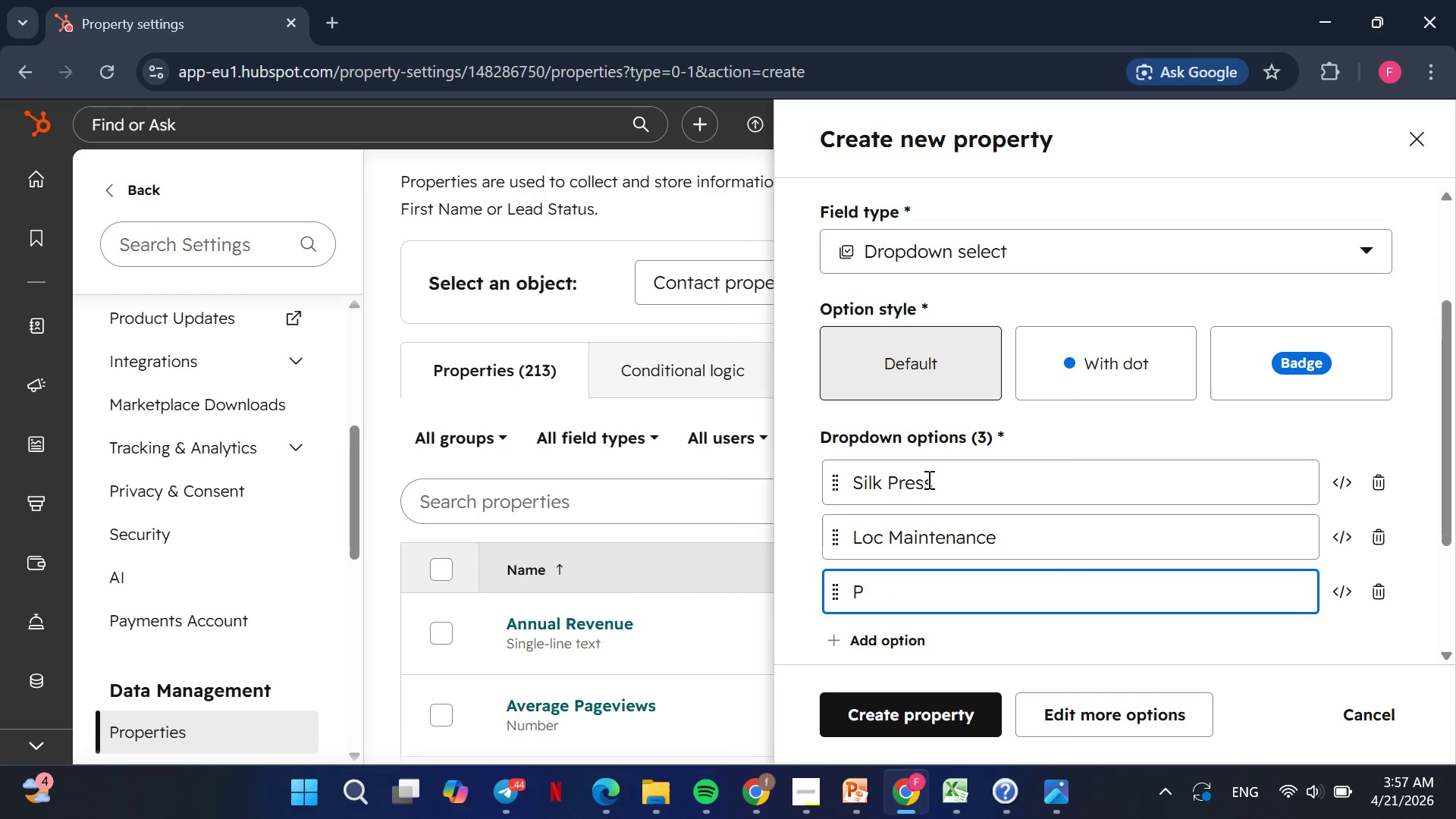 
key(CapsLock)
 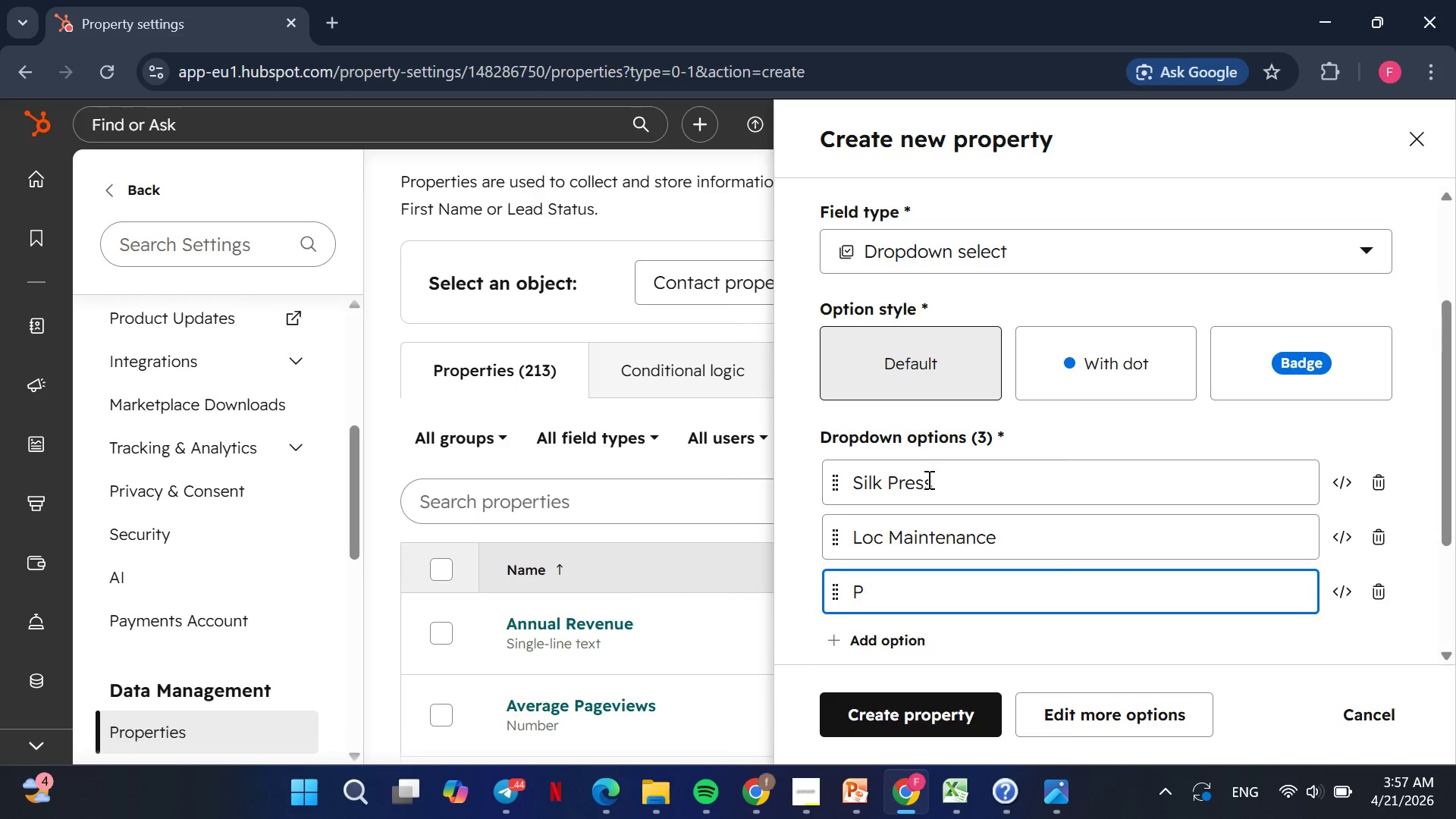 
type(rotecrive Styling)
 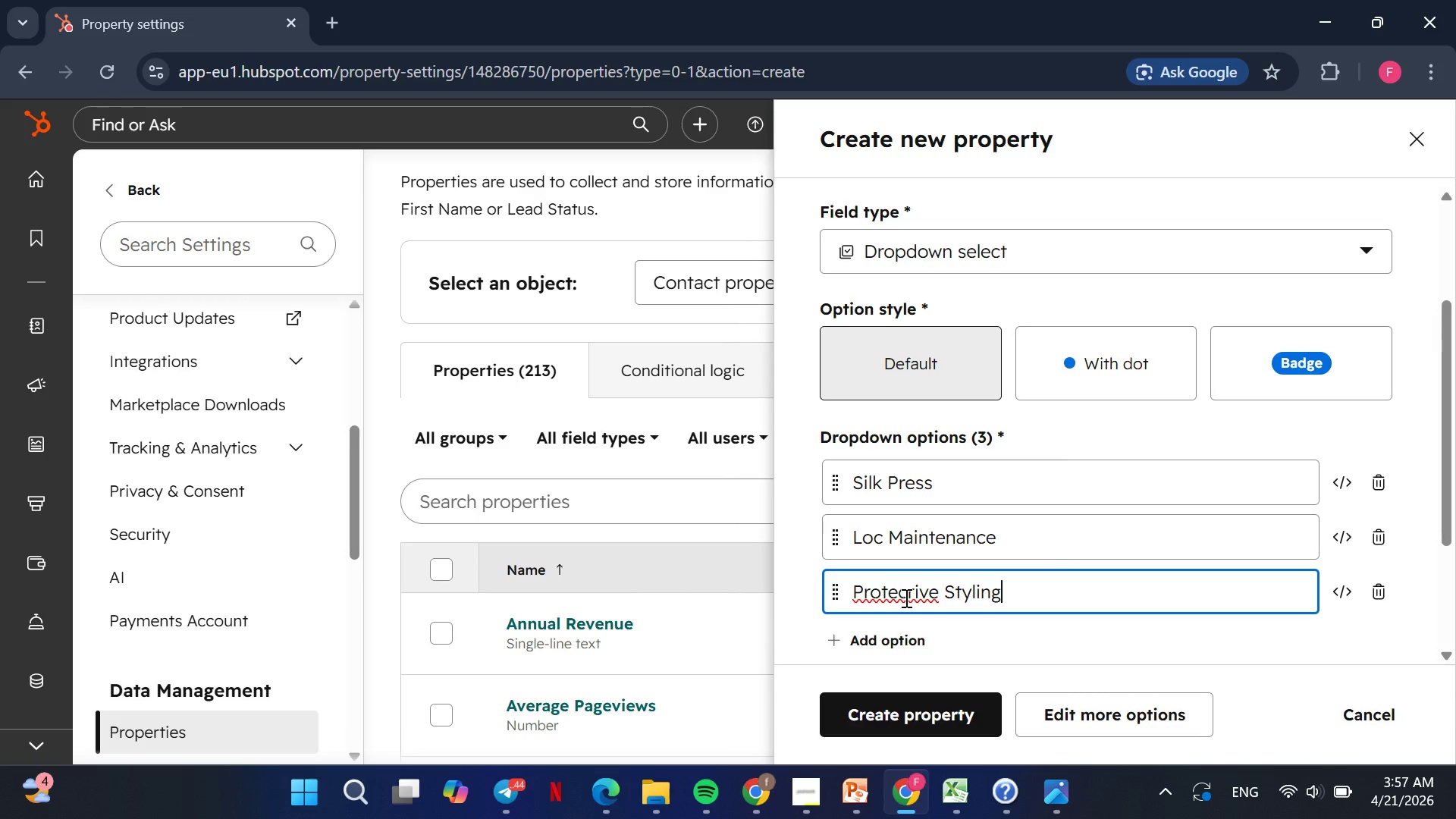 
right_click([905, 598])
 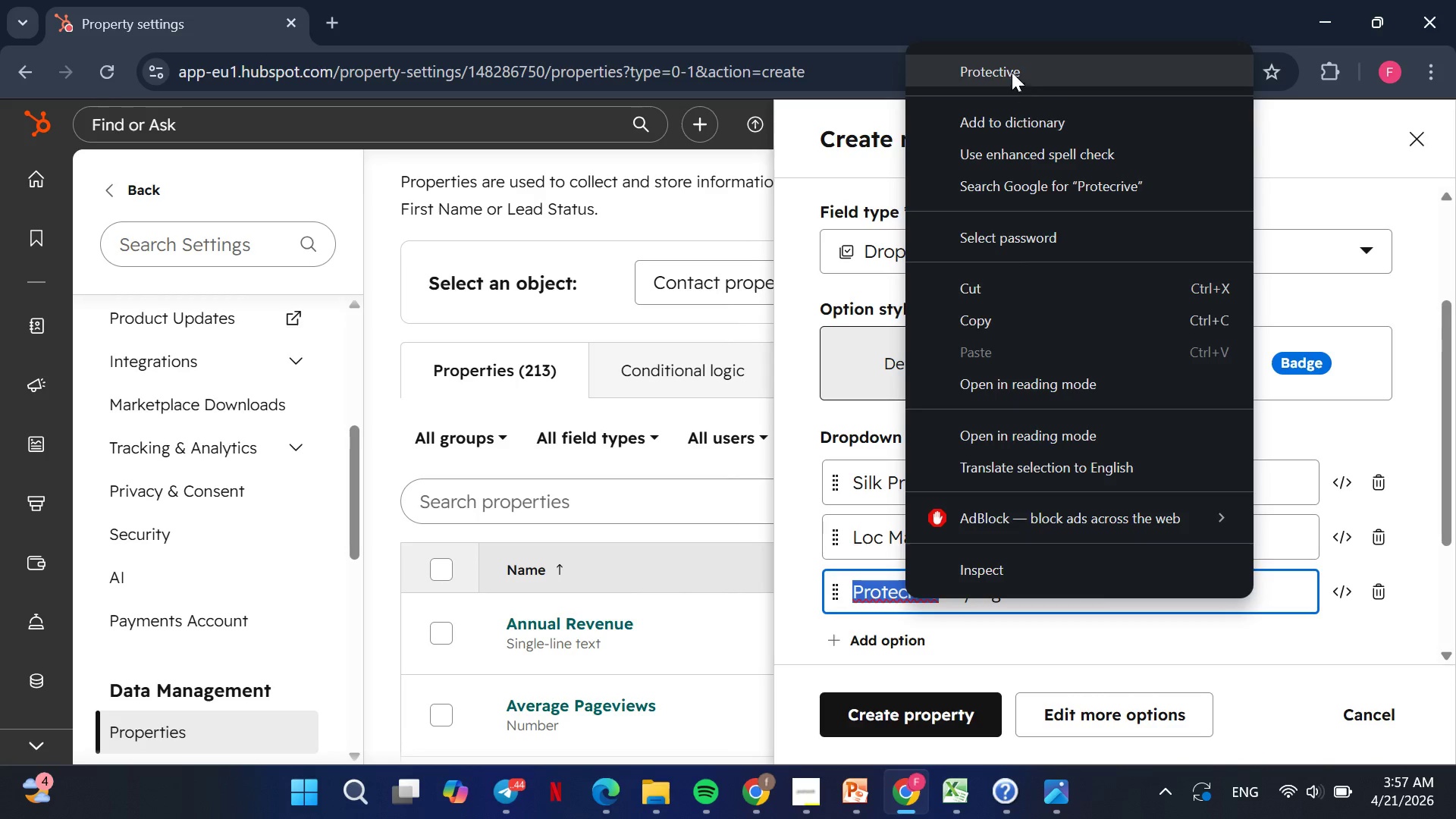 
left_click([1006, 67])
 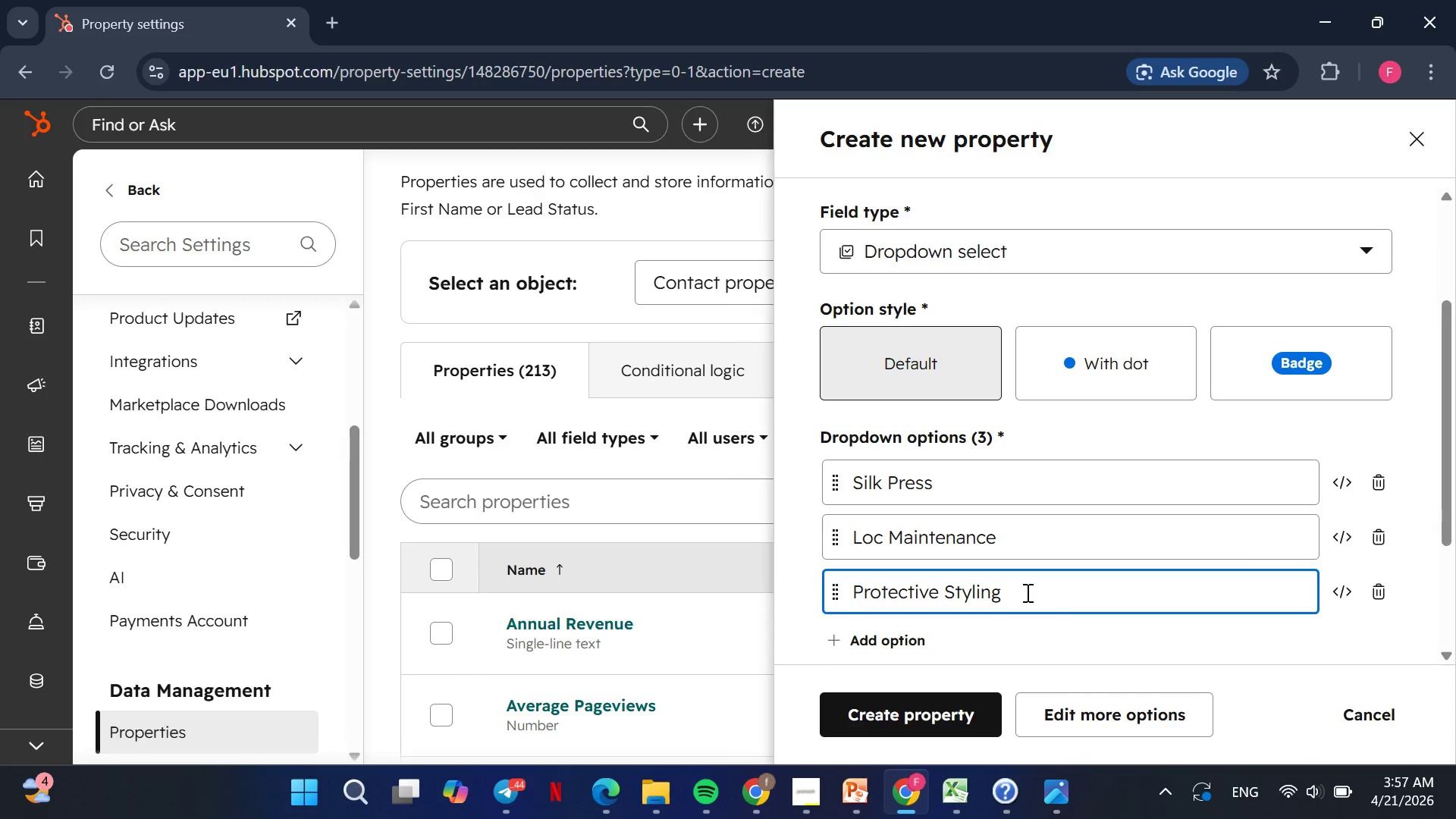 
left_click([1026, 592])
 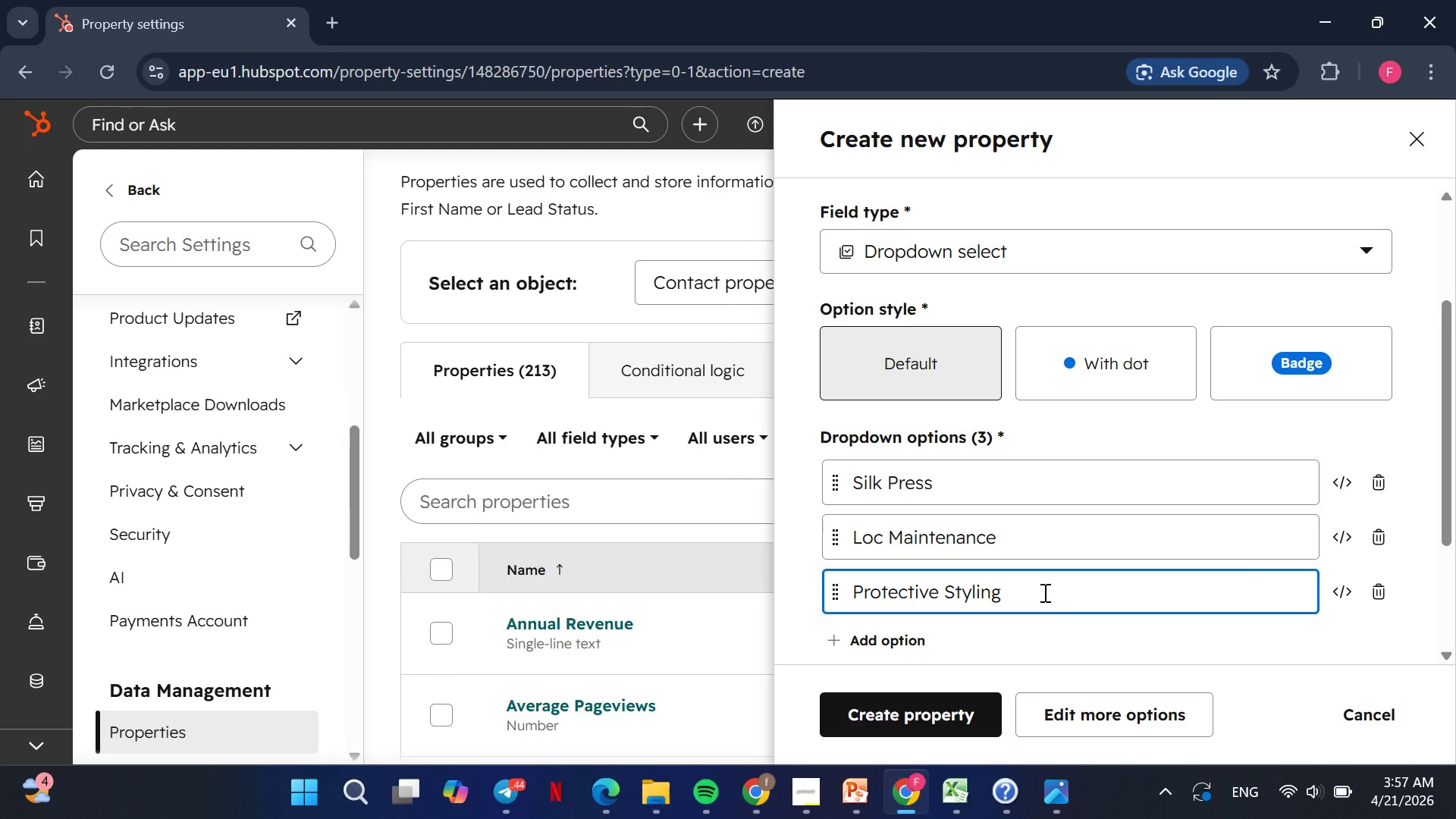 
key(Enter)
 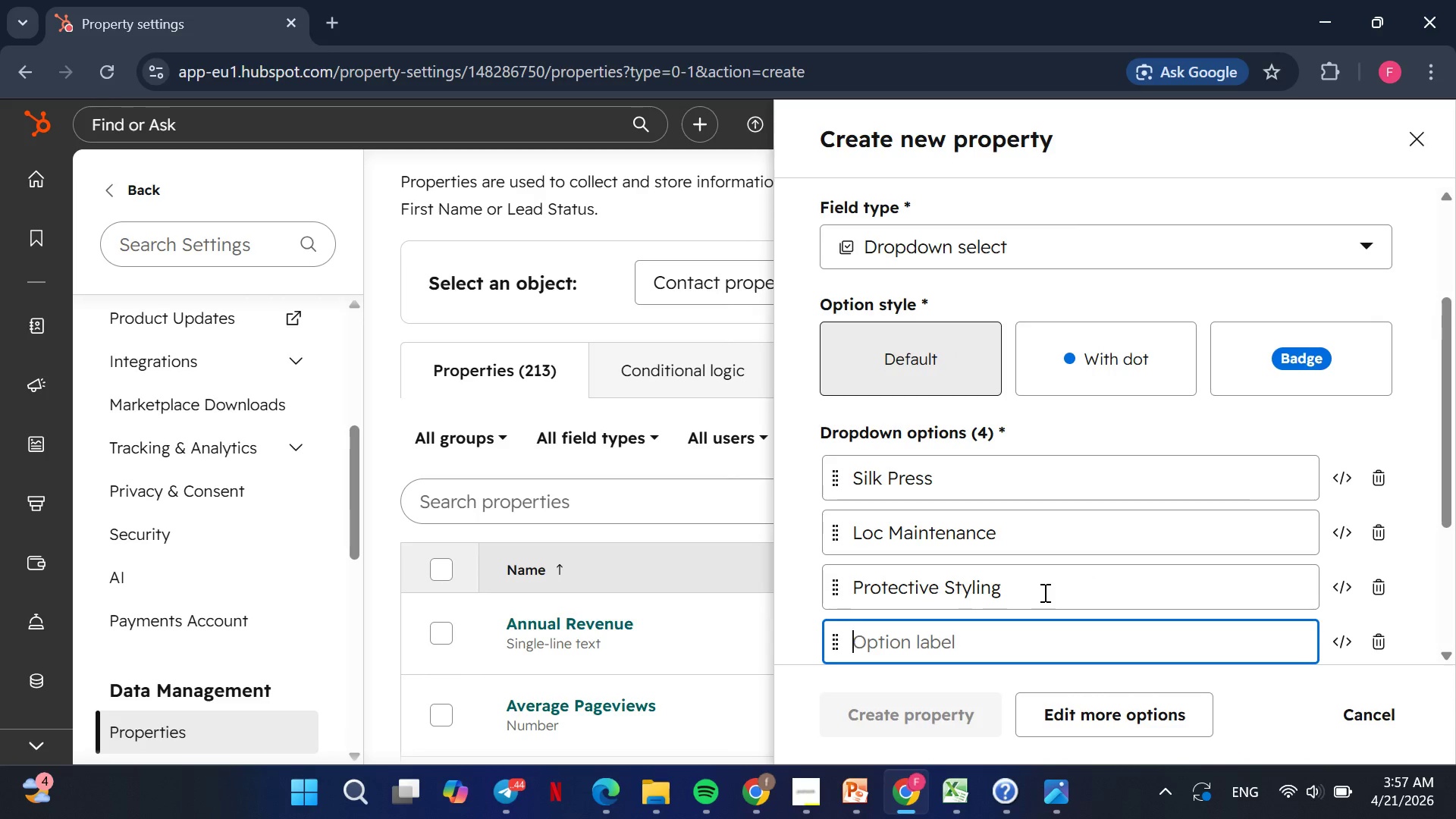 
type(Color Consulta)
 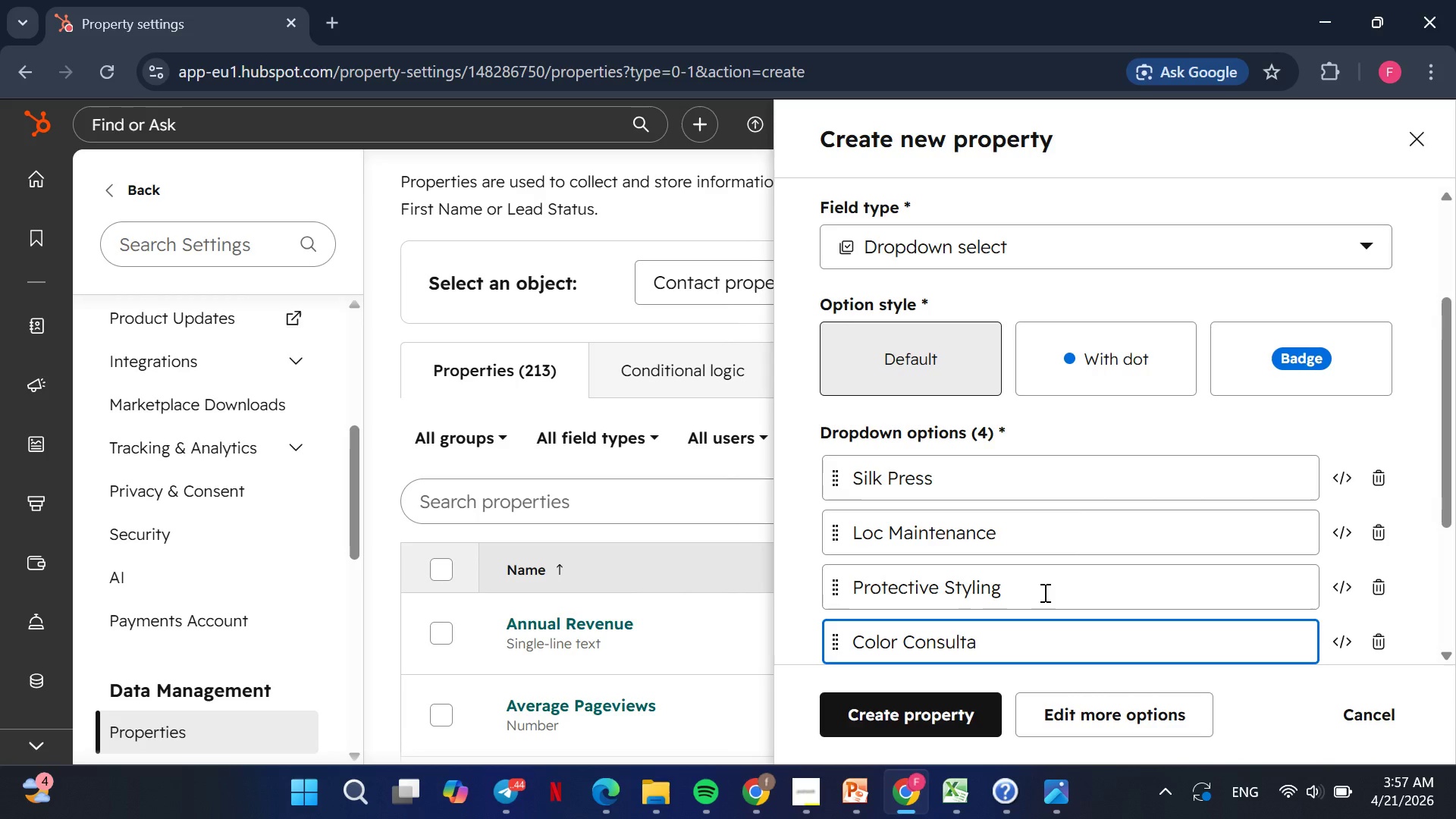 
wait(5.06)
 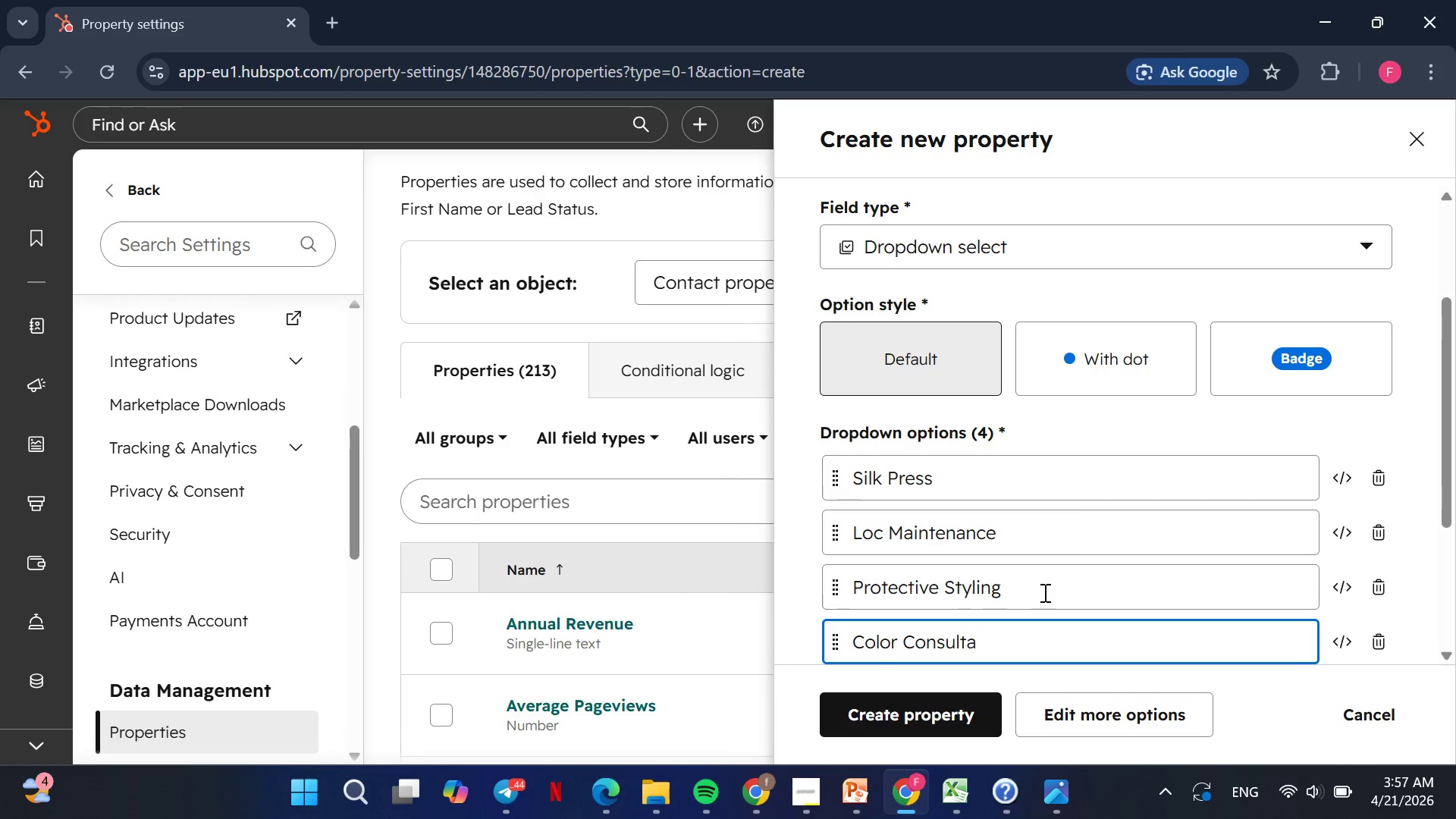 
type(tion)
 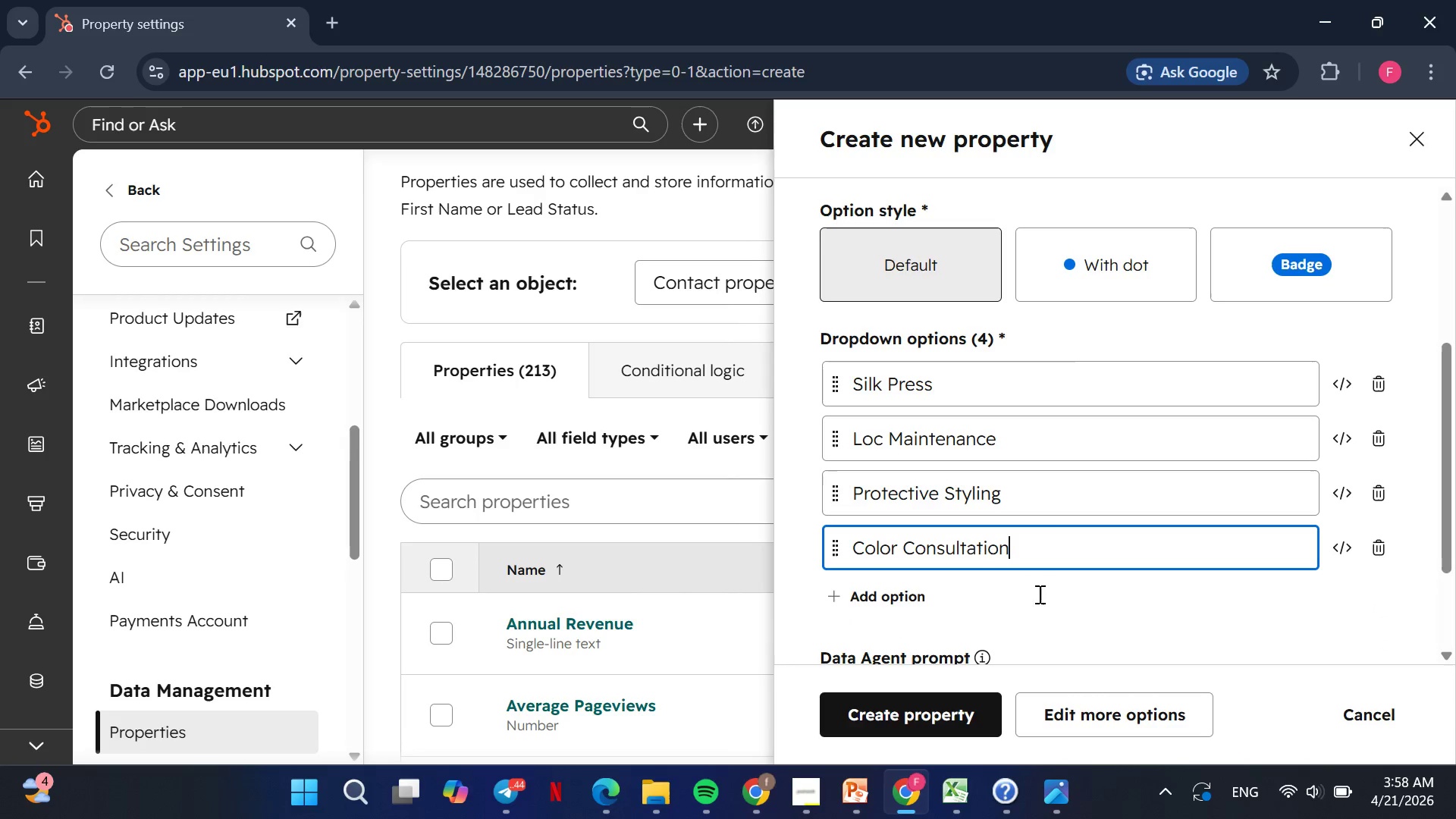 
wait(5.45)
 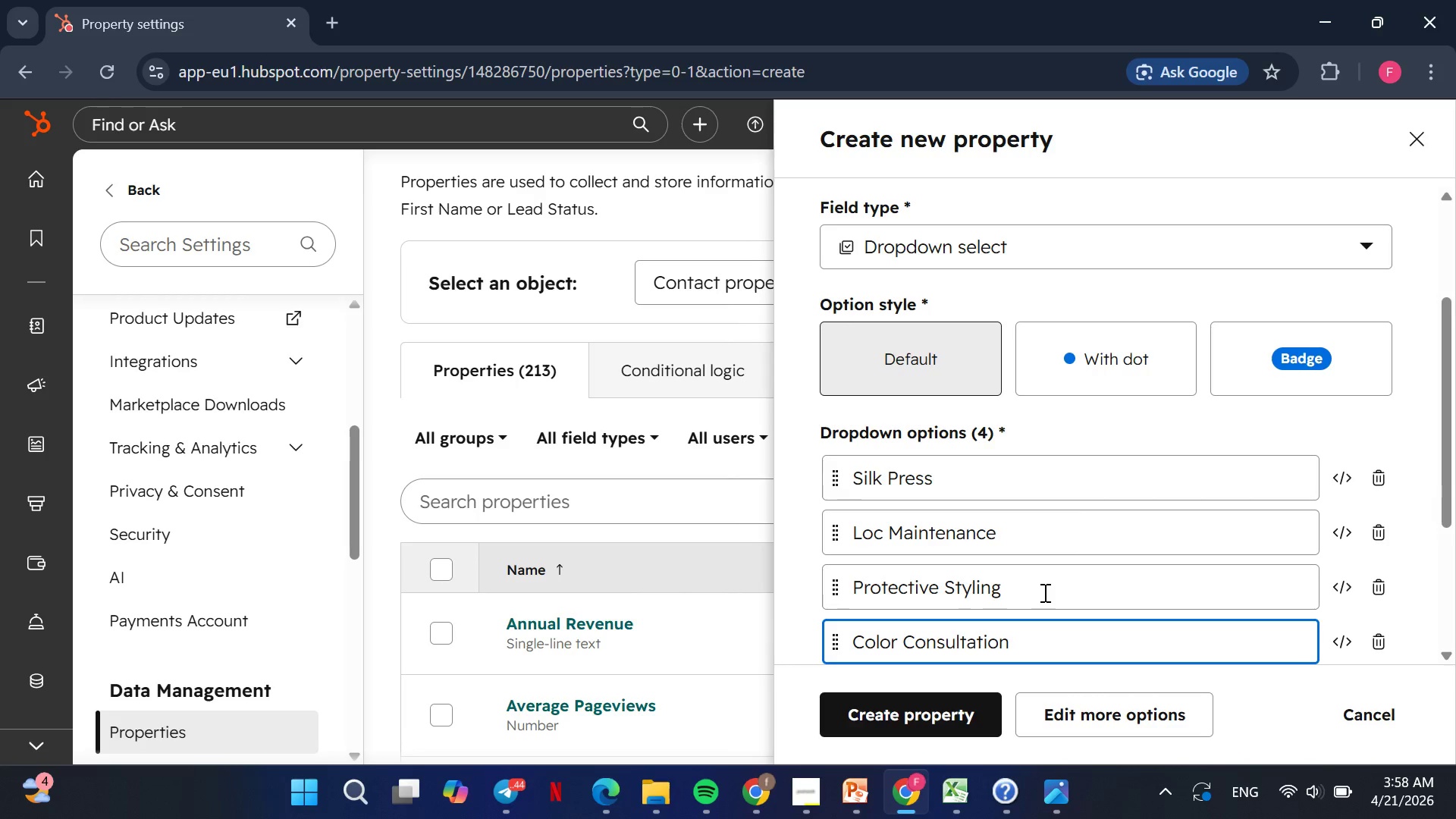 
left_click([938, 717])
 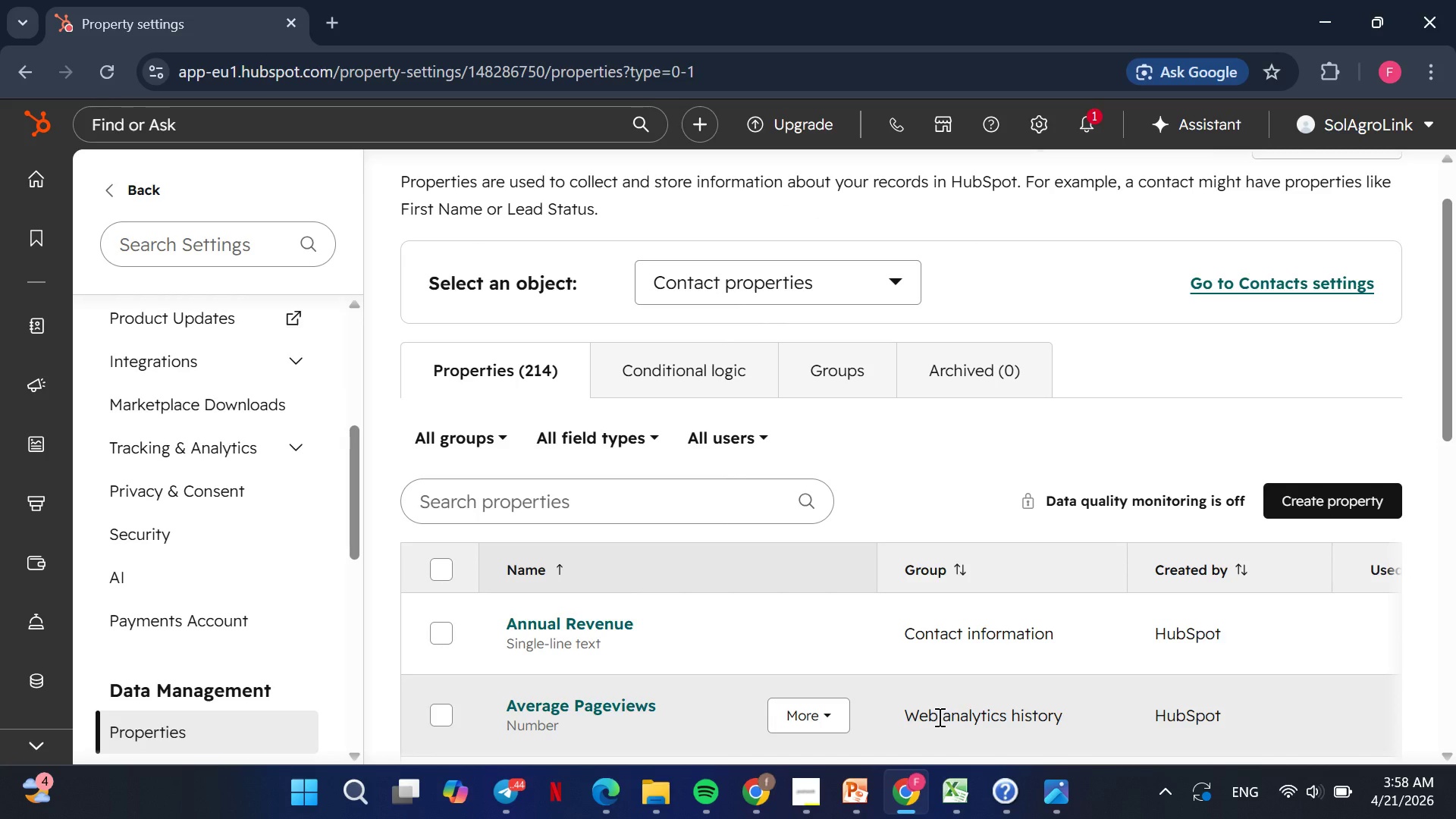 
wait(18.03)
 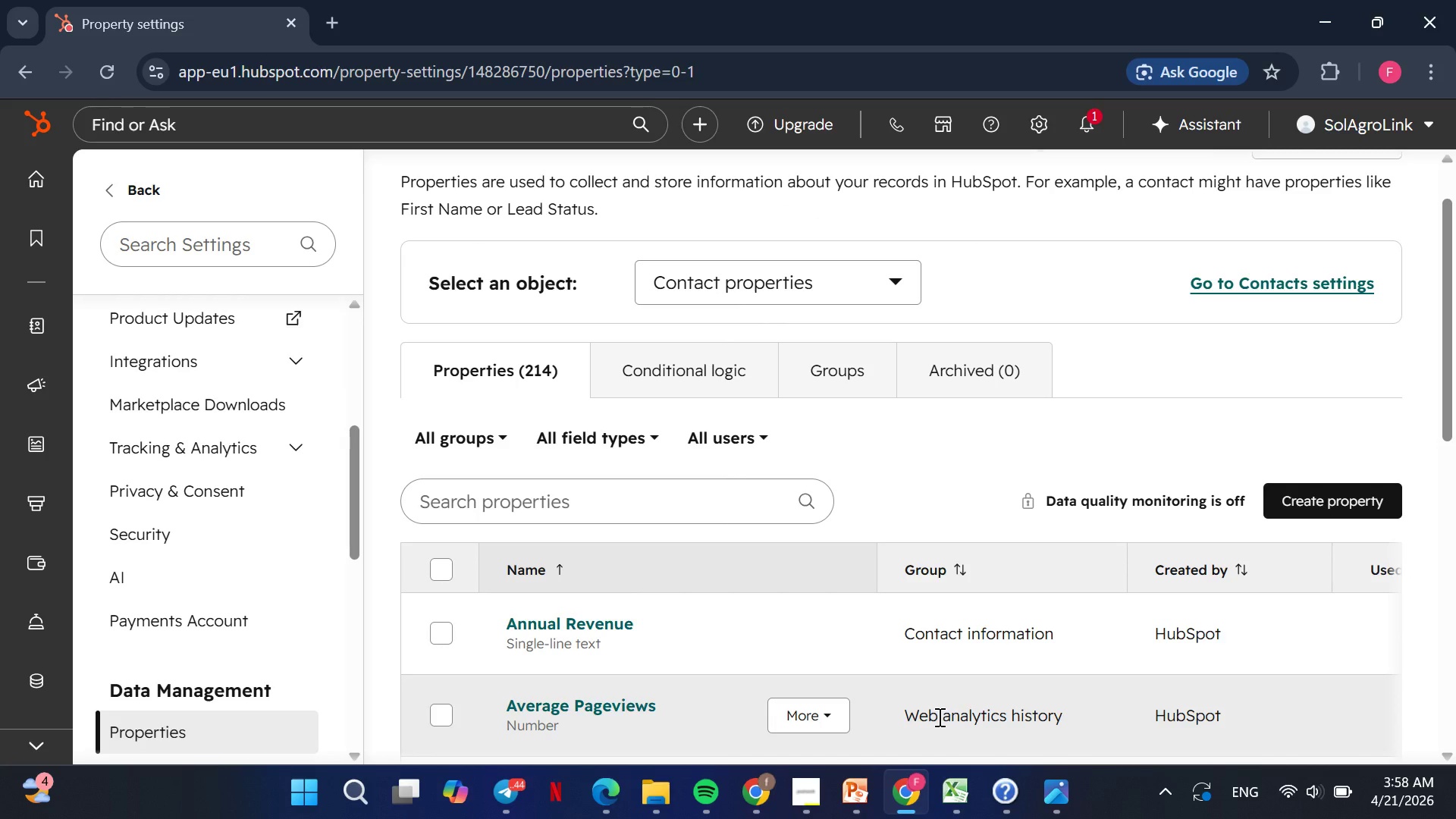 
left_click([162, 218])
 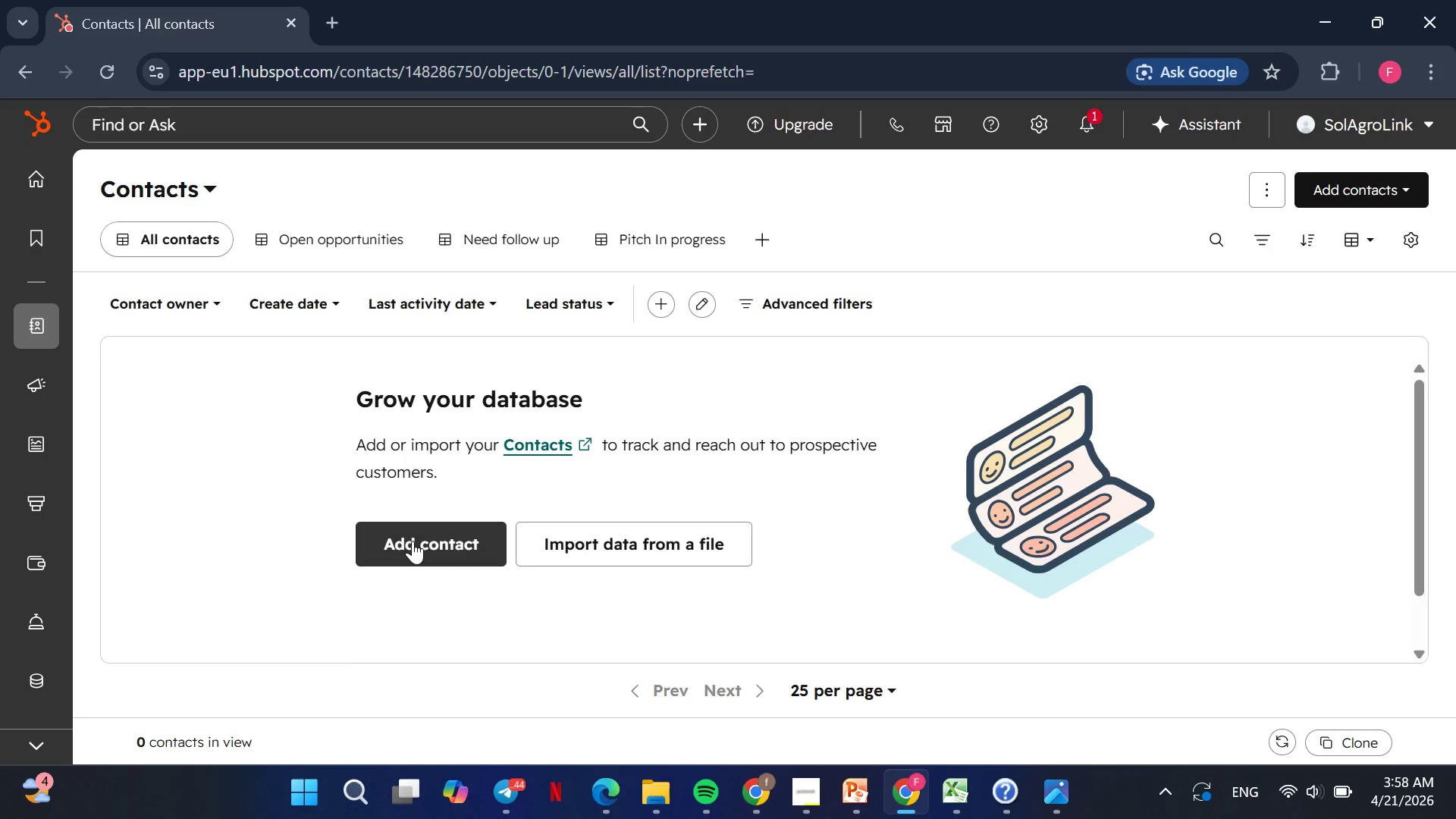 
wait(24.12)
 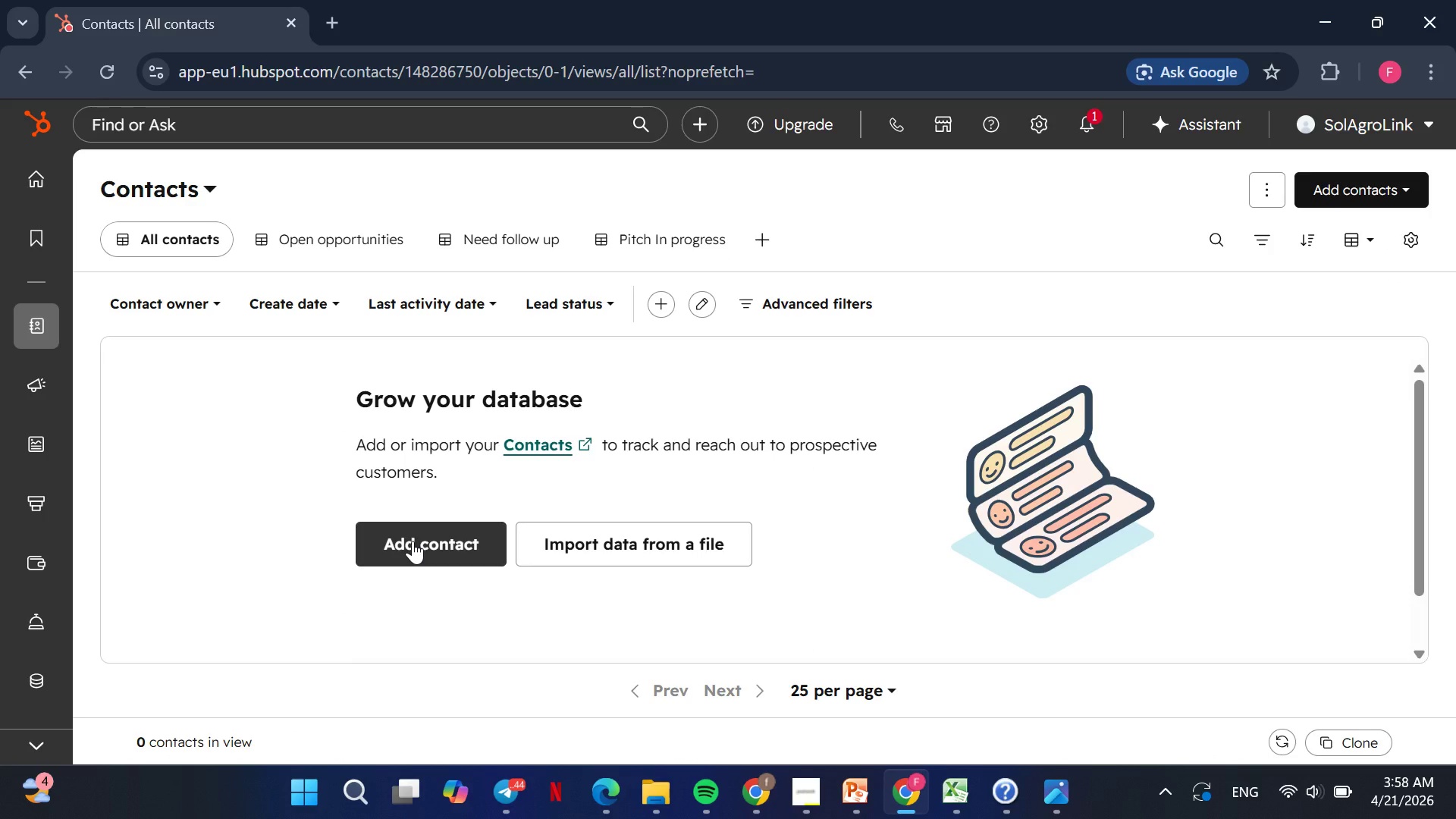 
left_click([628, 548])
 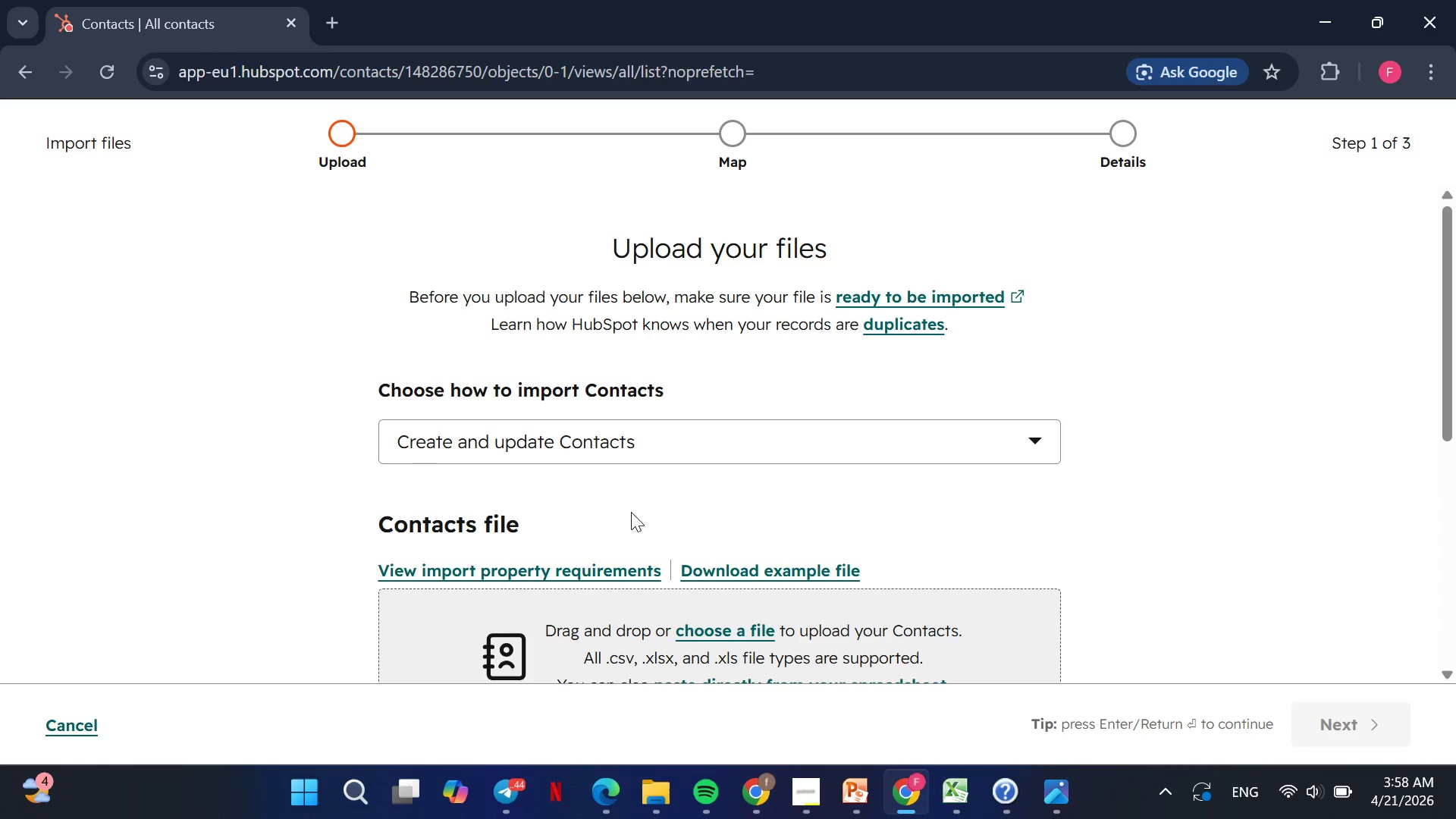 
wait(8.23)
 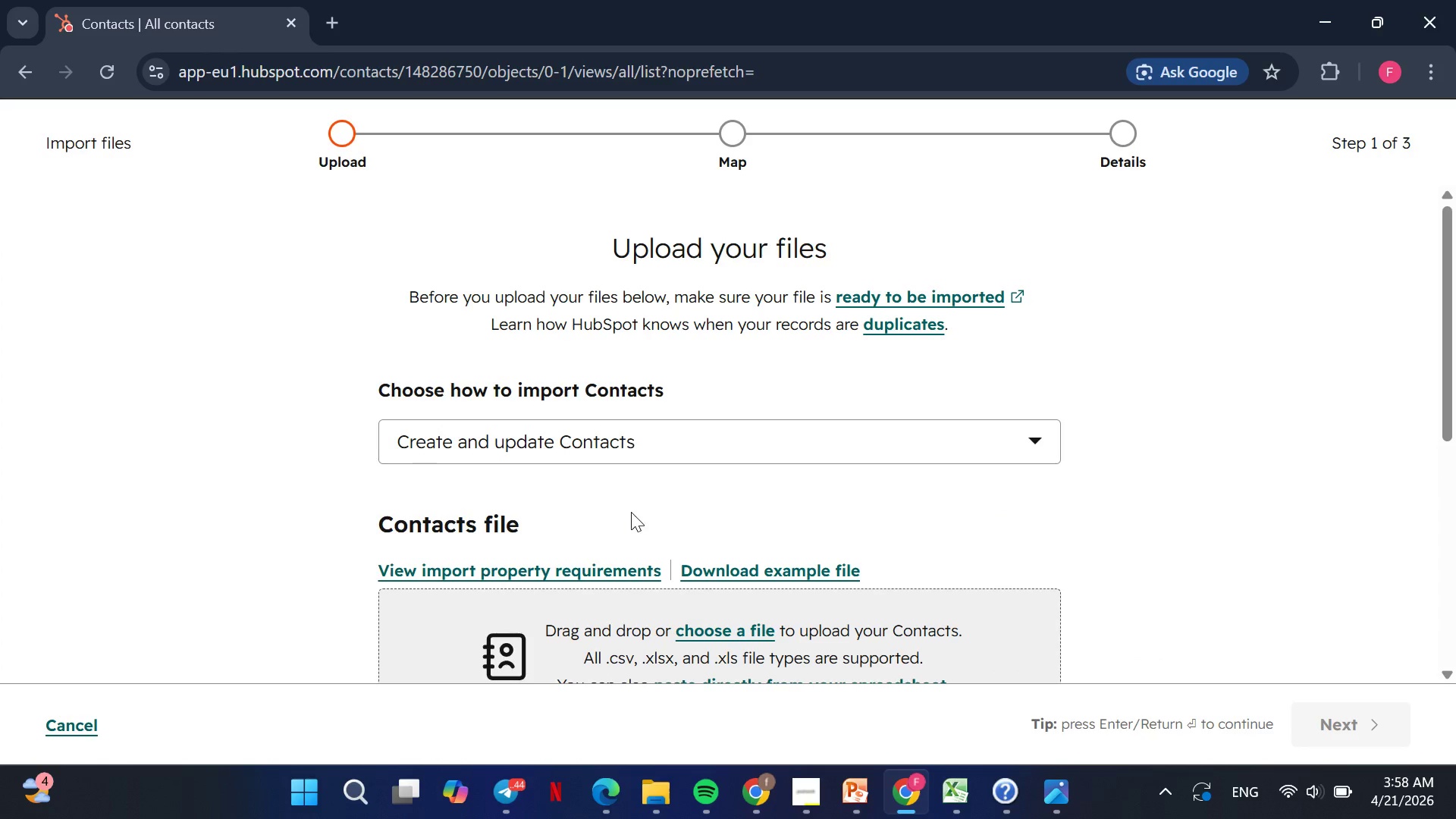 
left_click([598, 381])
 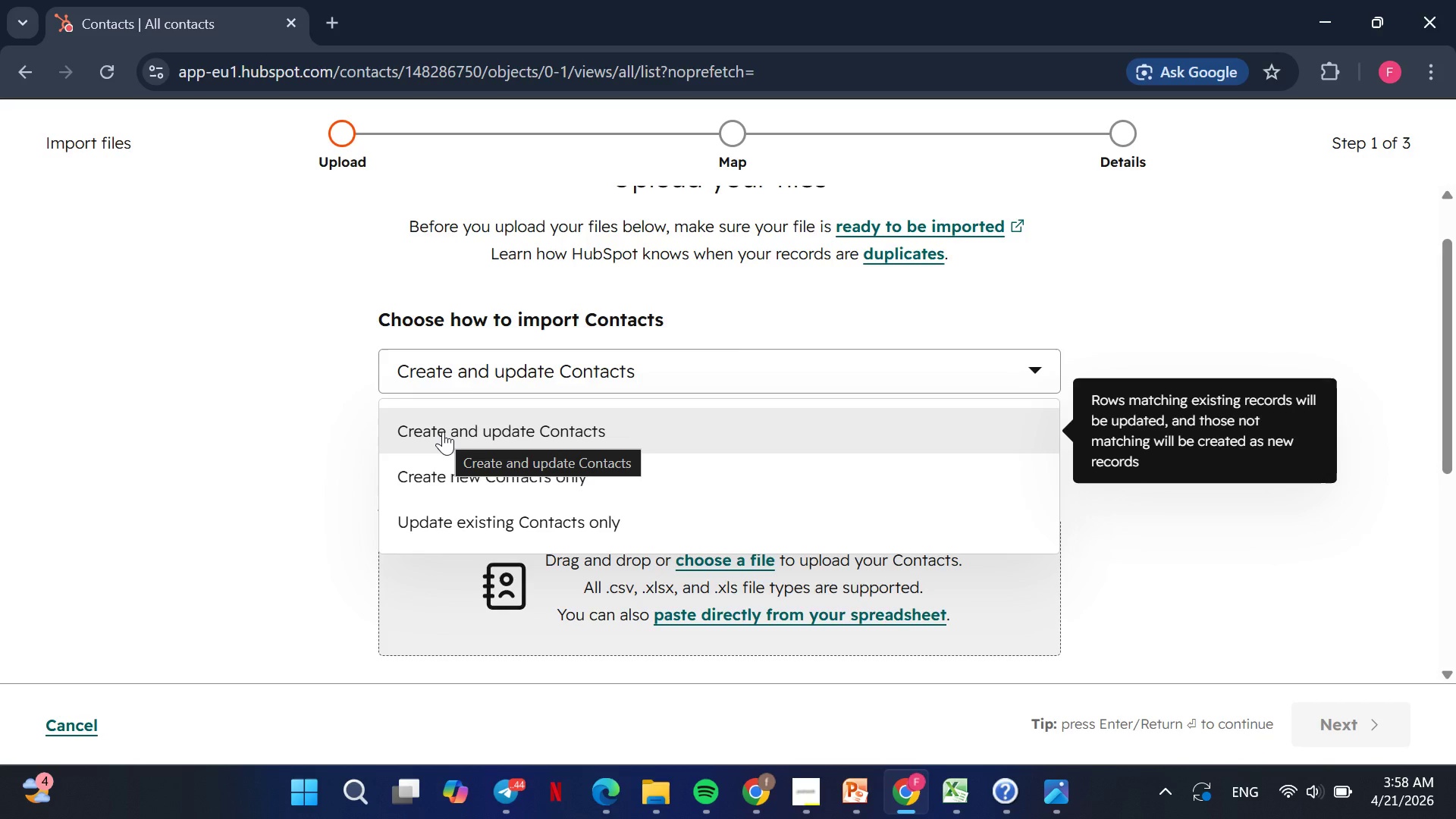 
left_click([443, 431])
 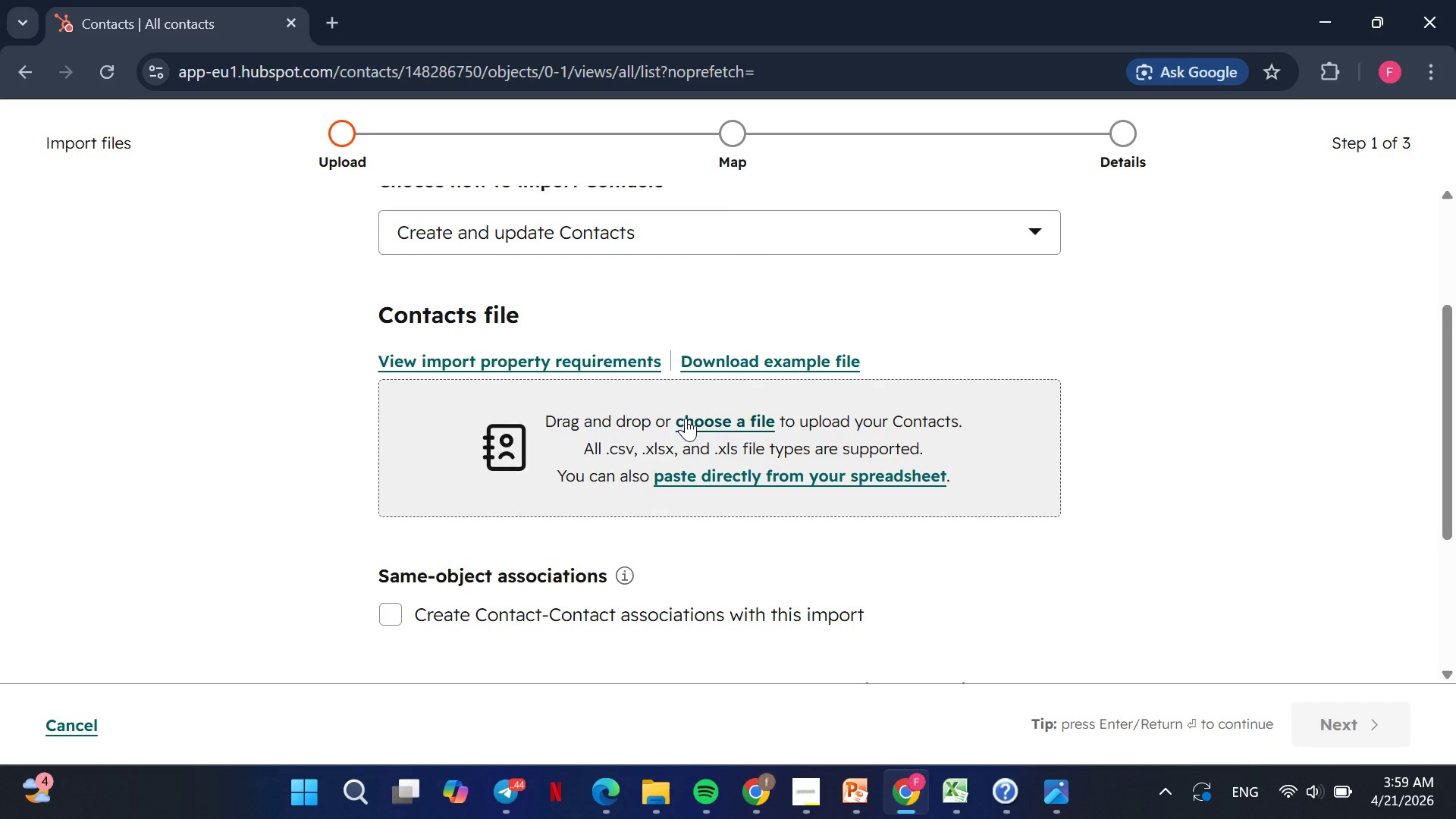 
wait(20.62)
 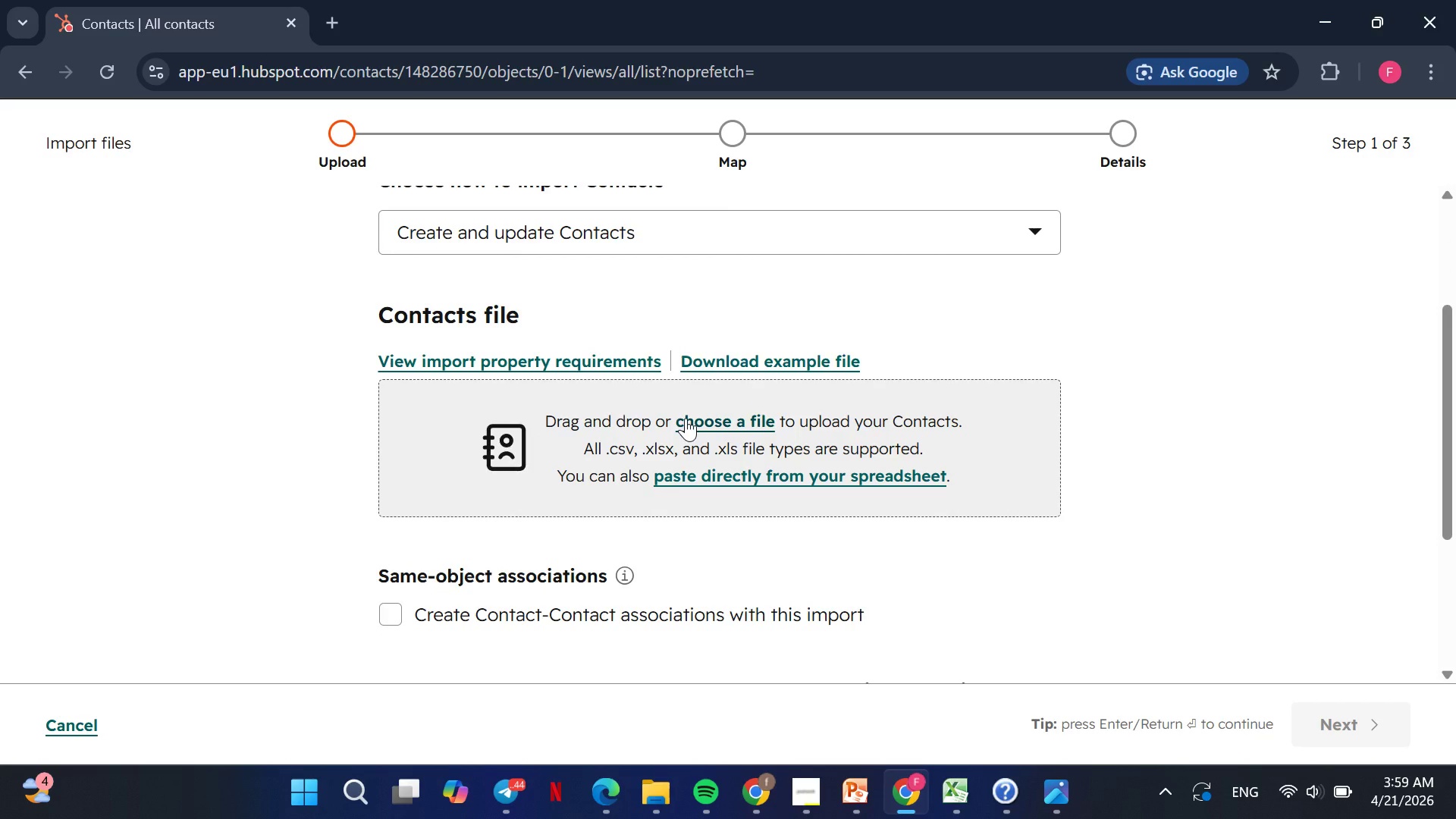 
left_click([554, 219])
 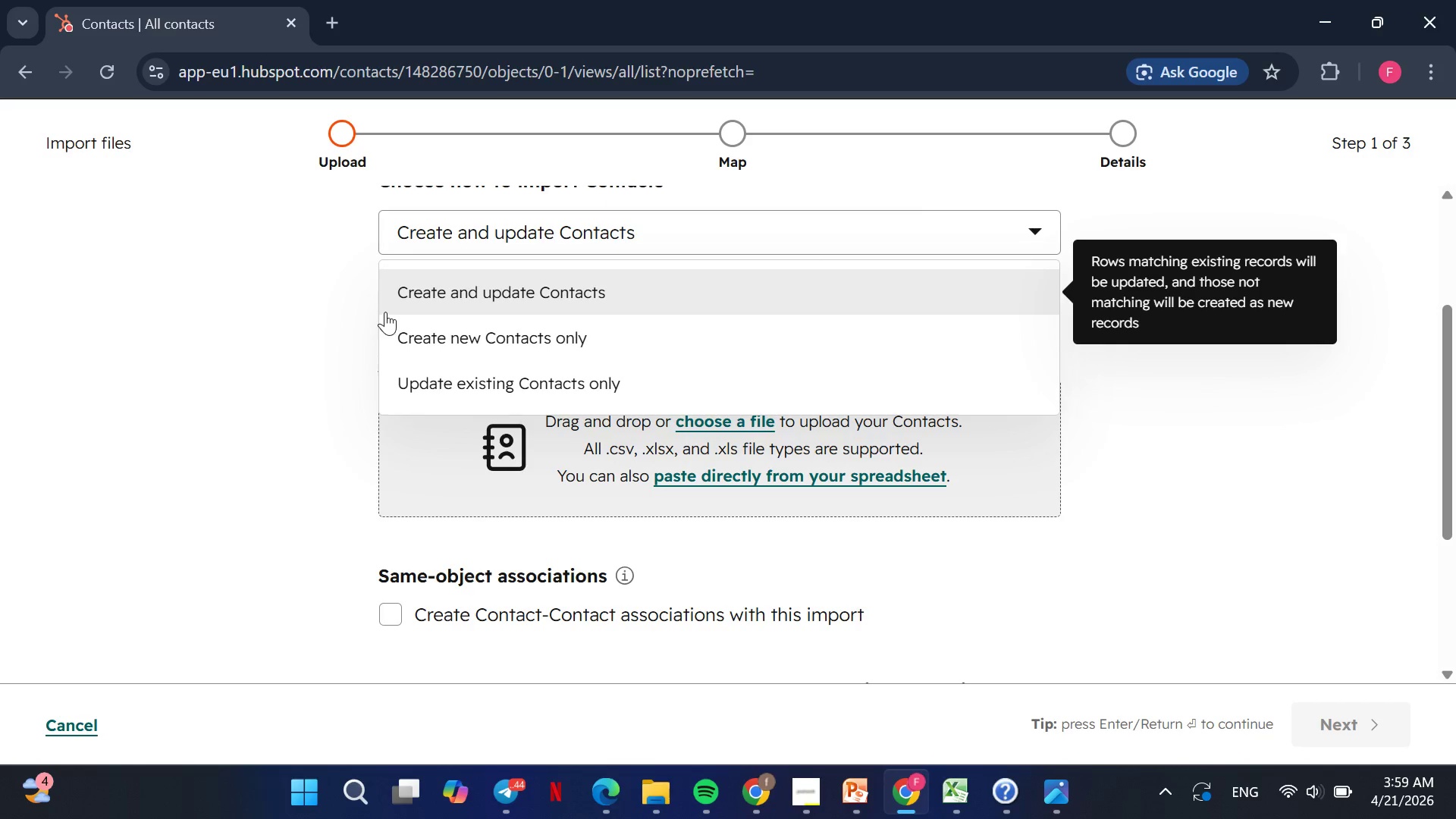 
left_click([384, 306])
 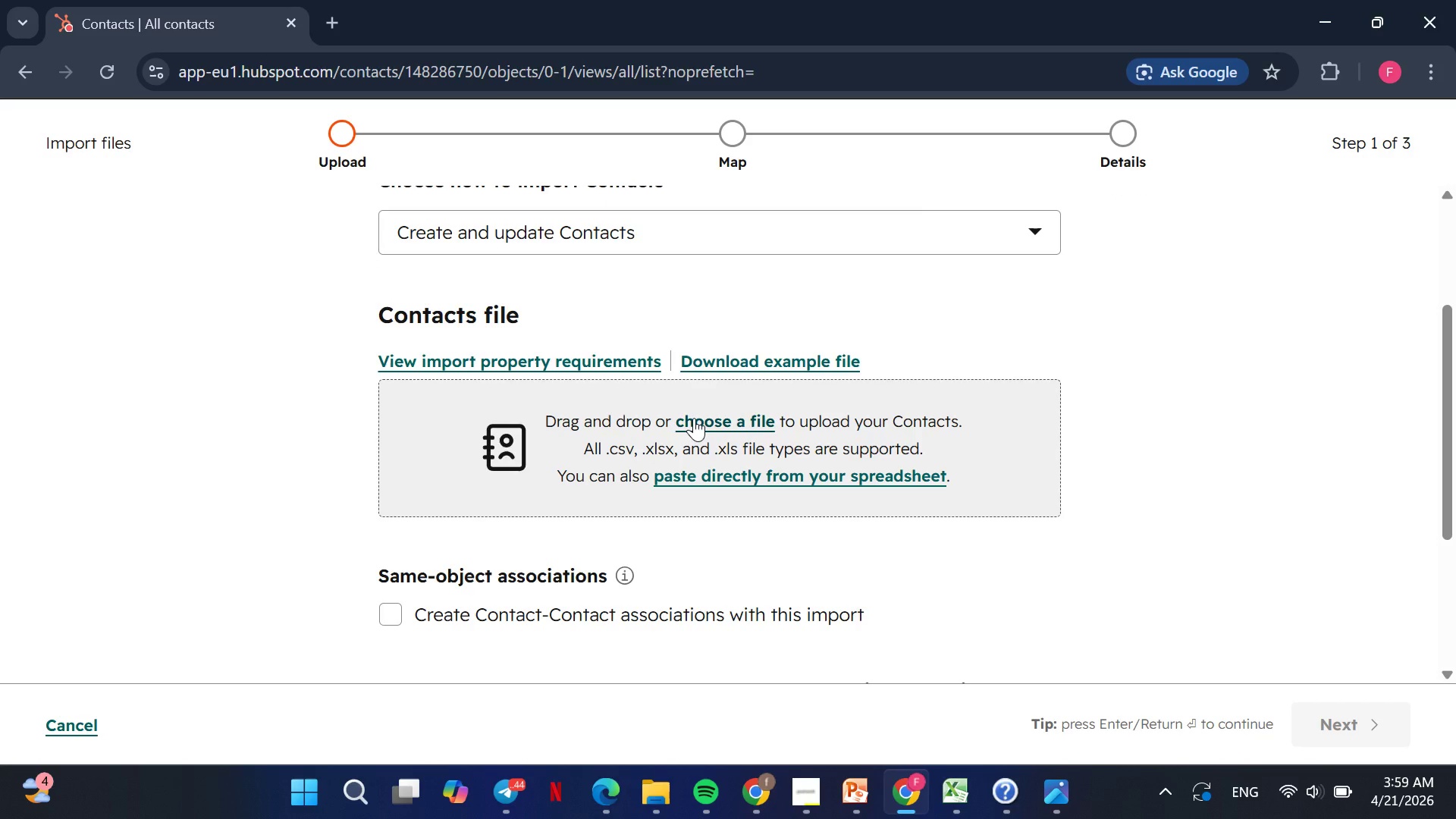 
left_click([694, 418])
 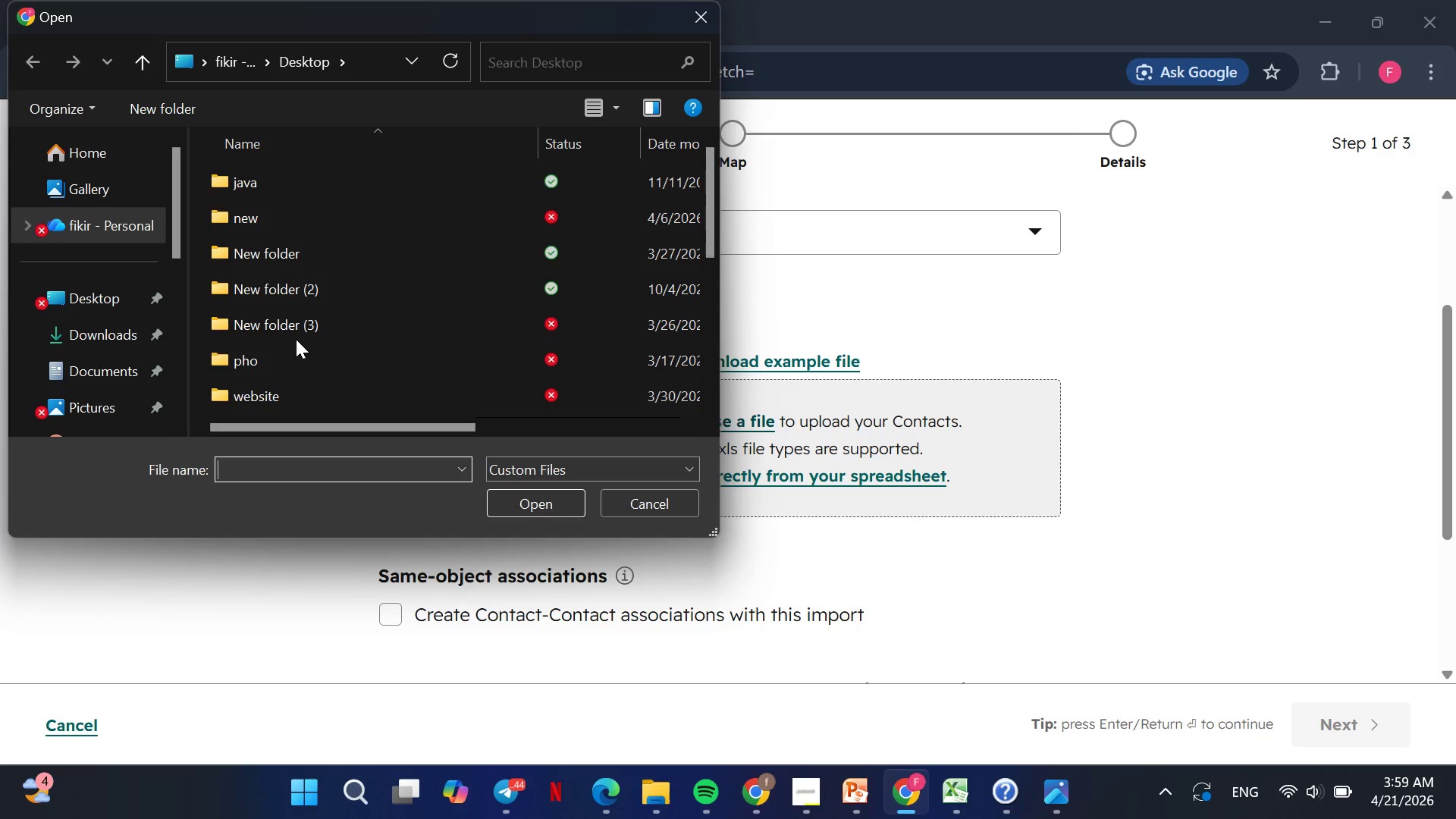 
wait(5.64)
 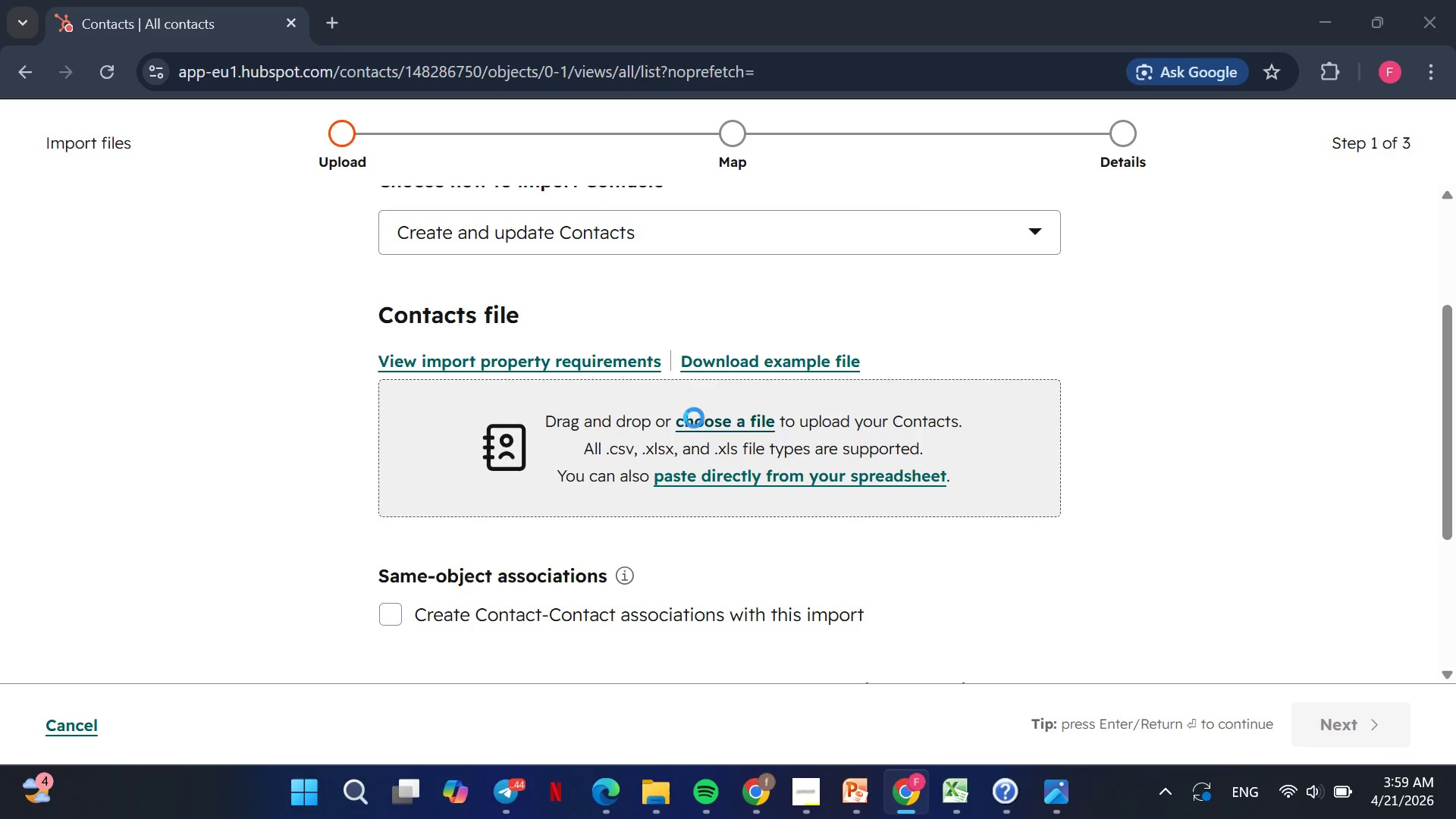 
scroll: coordinate [296, 339], scroll_direction: down, amount: 5.0
 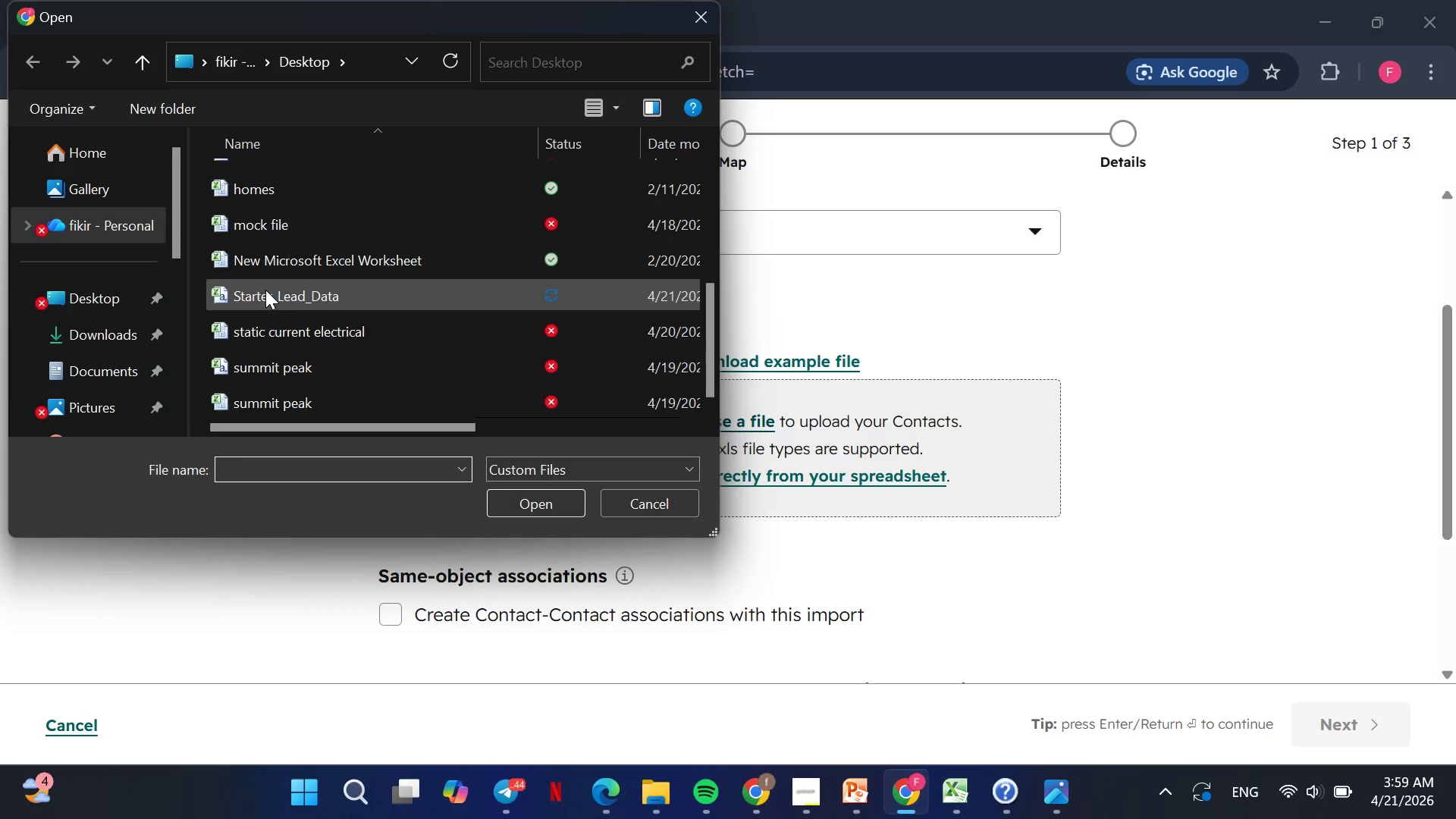 
left_click([265, 290])
 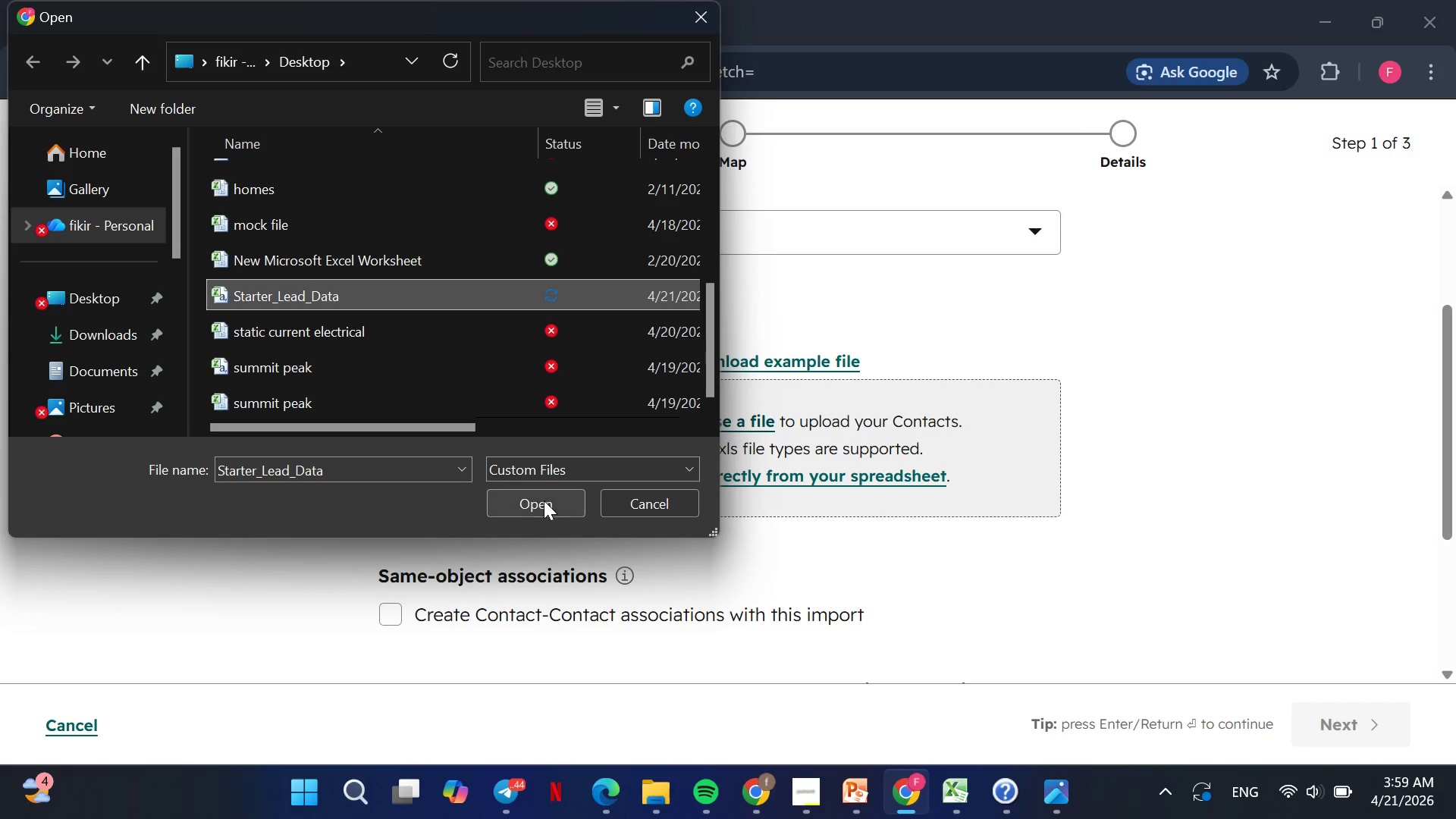 
left_click([544, 500])
 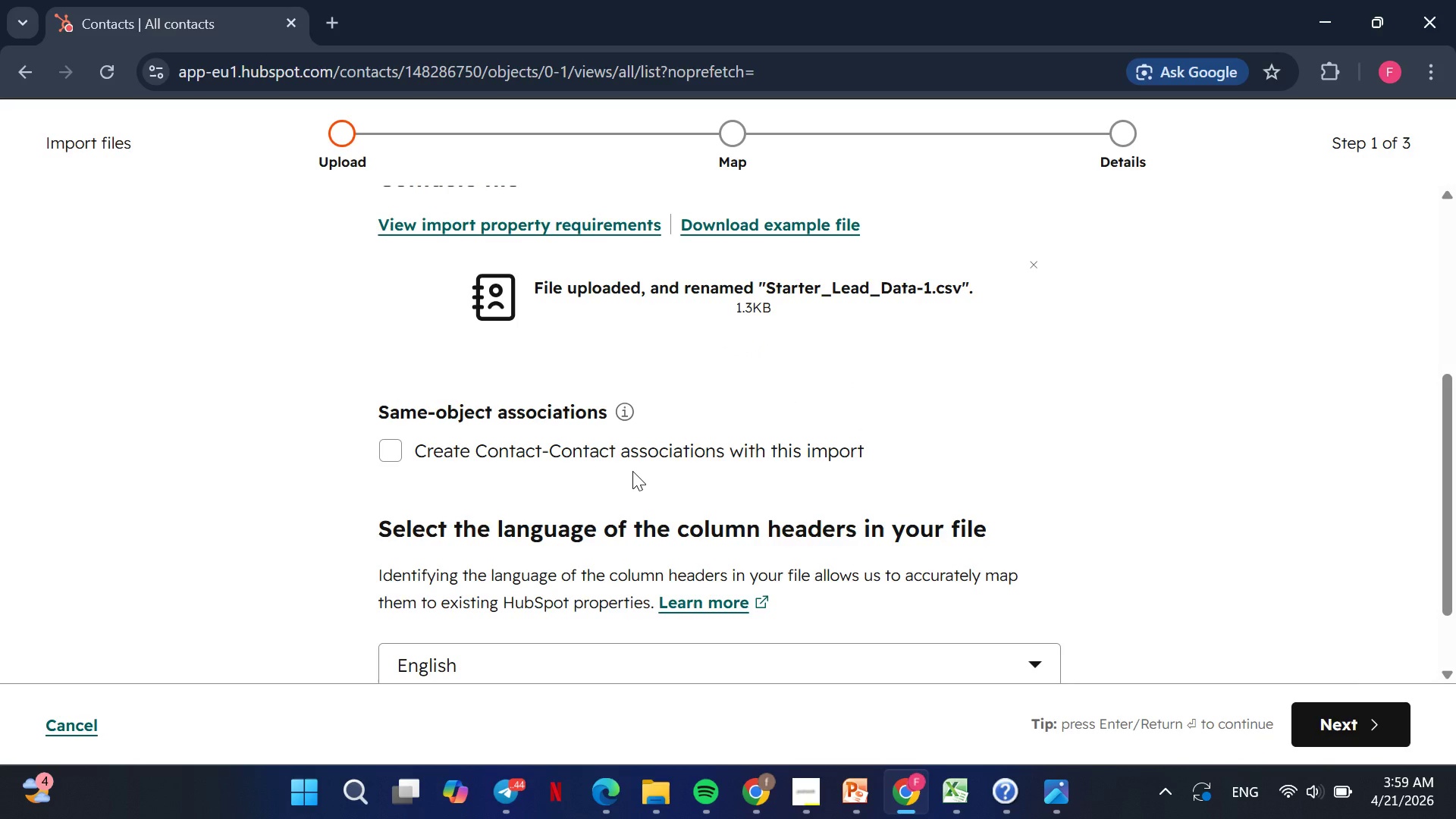 
wait(10.95)
 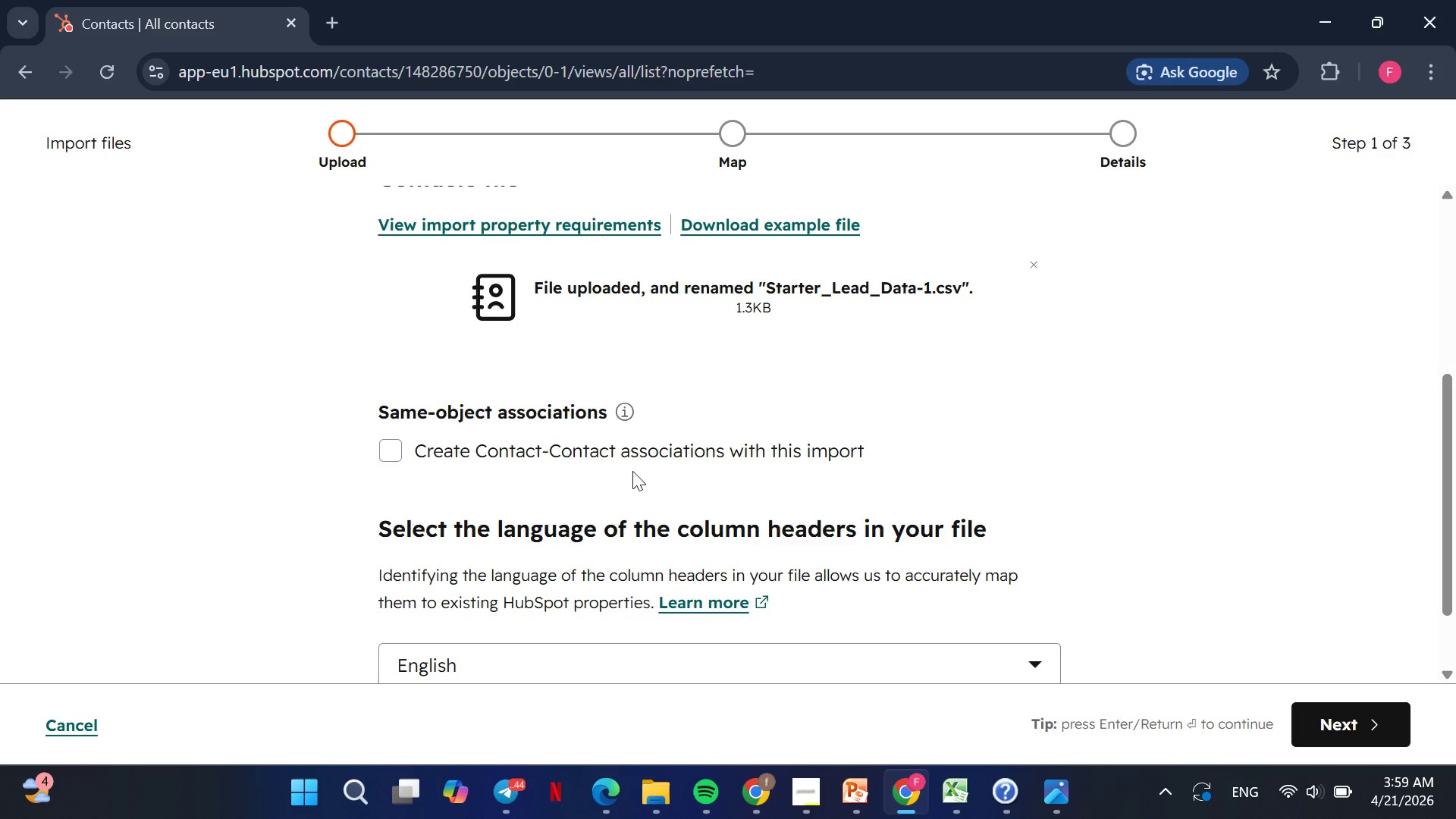 
left_click([1351, 713])
 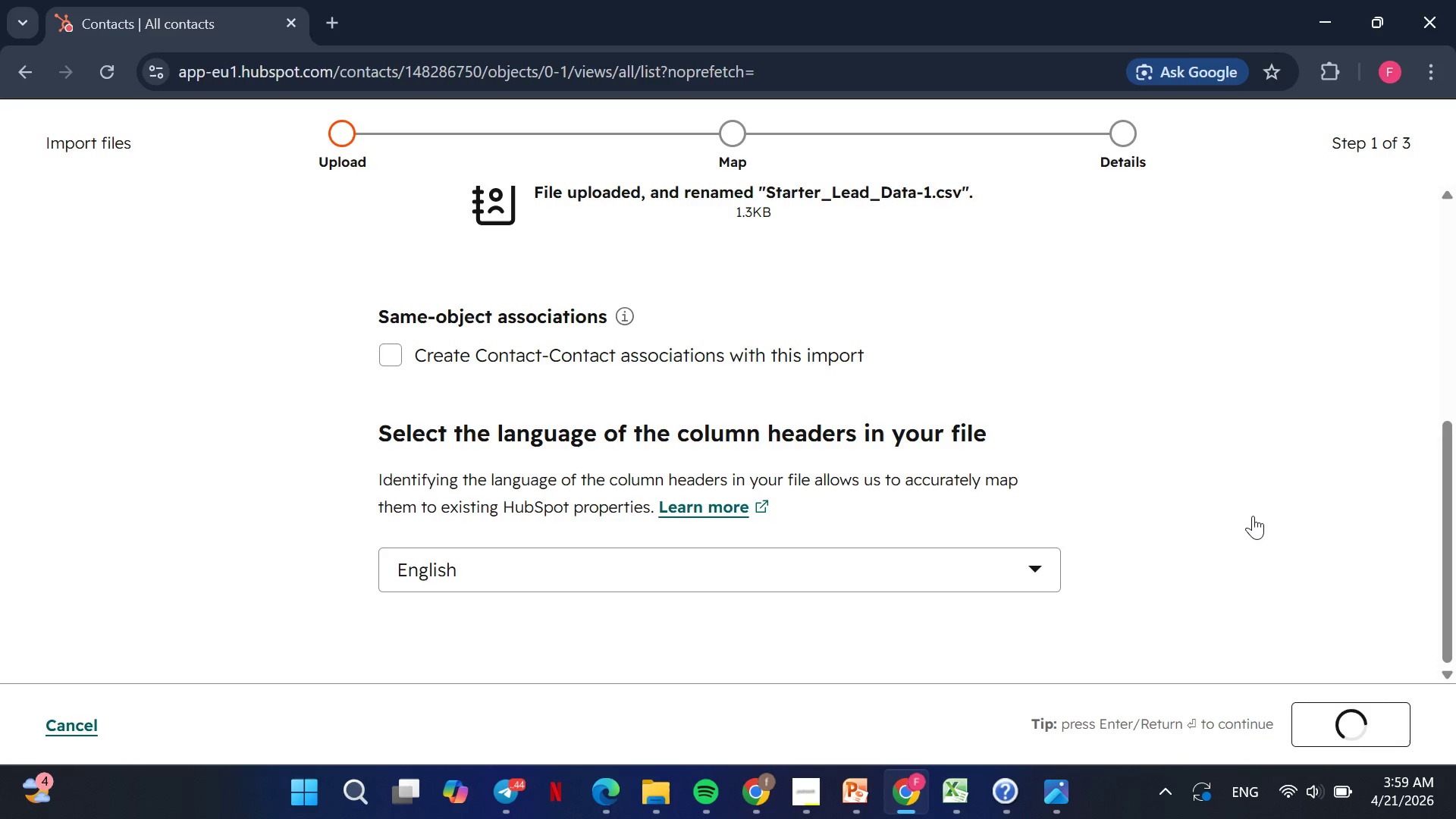 
wait(10.98)
 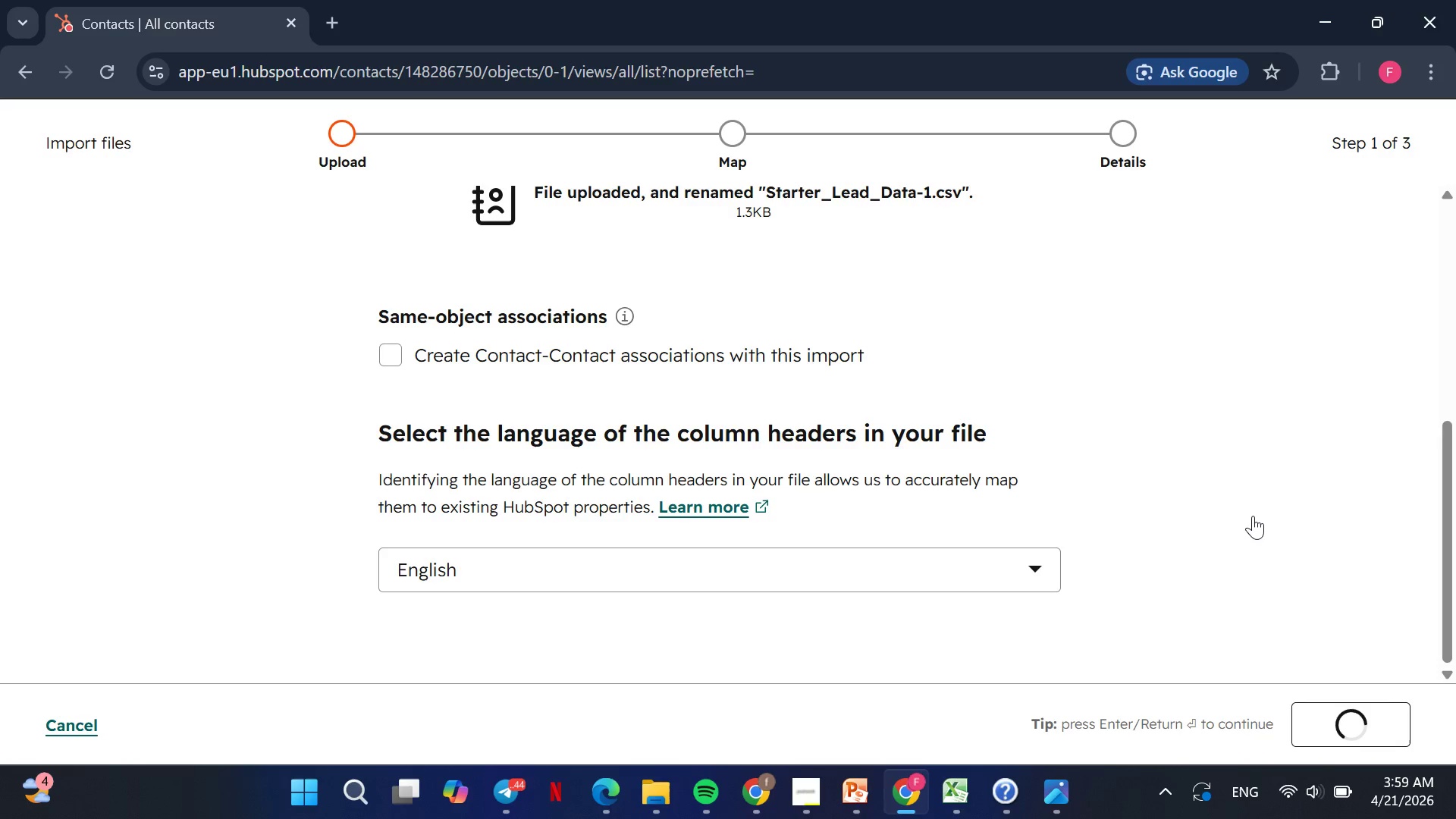 
mouse_move([900, 453])
 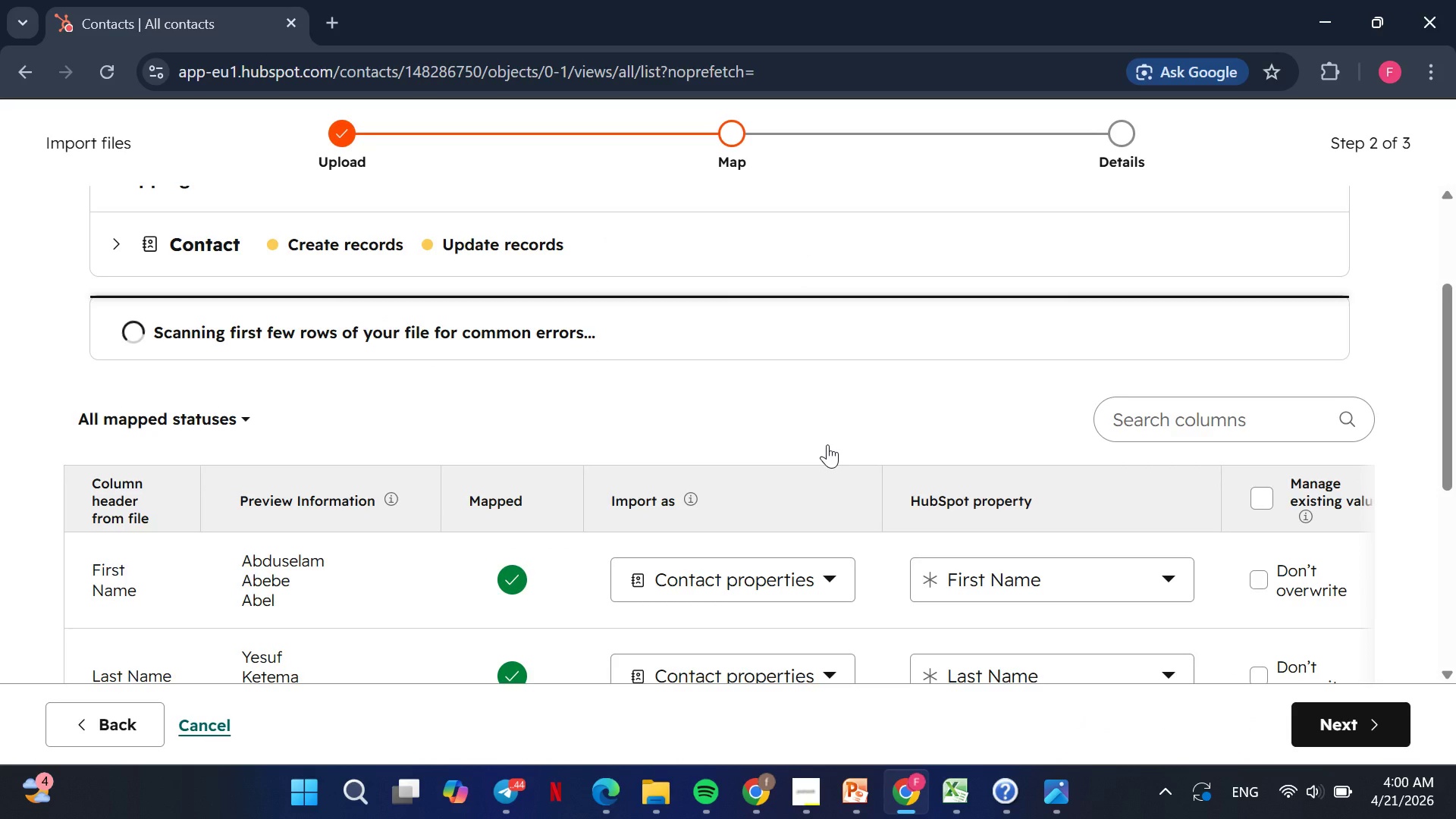 
mouse_move([822, 445])
 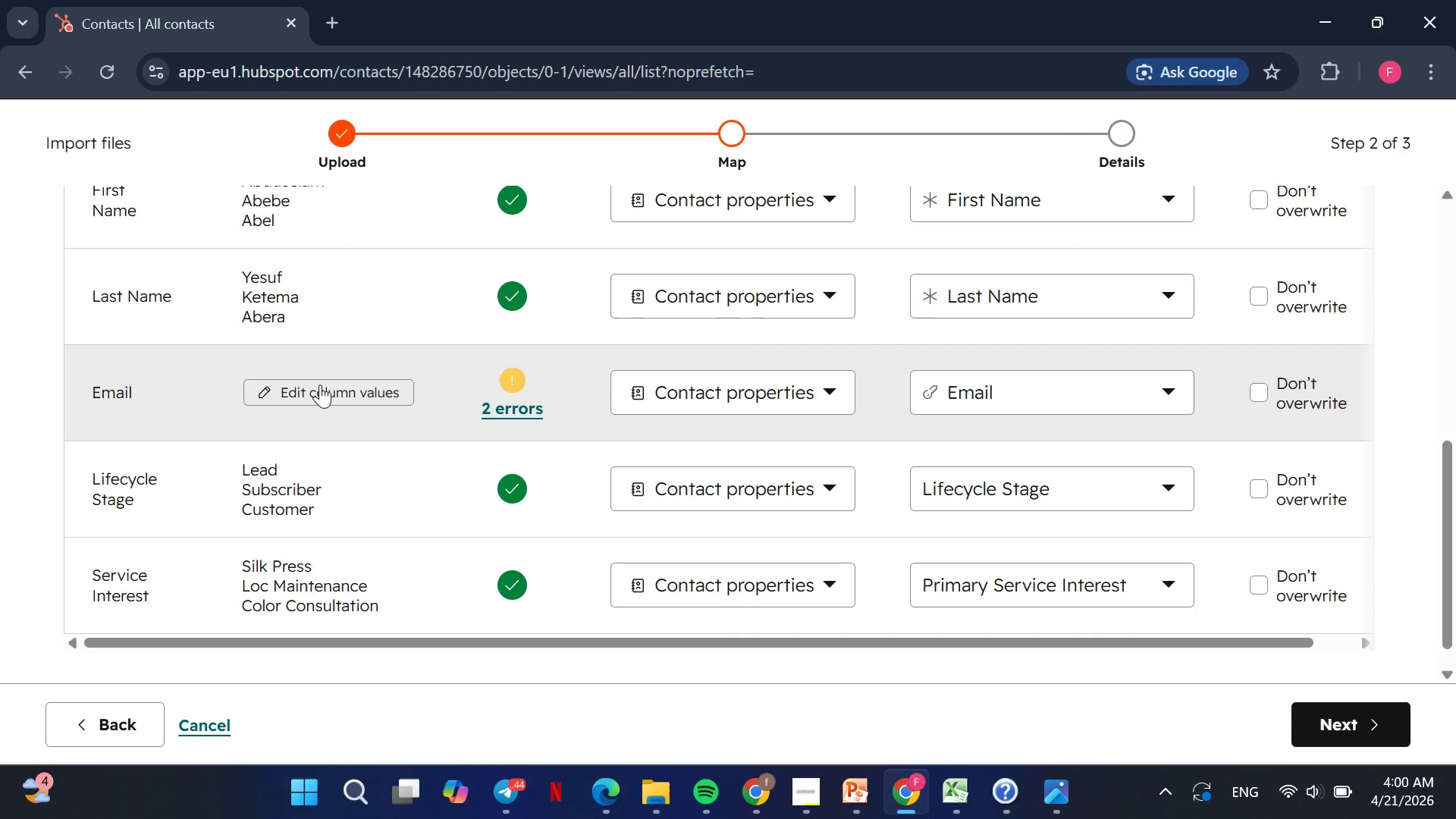 
left_click([320, 384])
 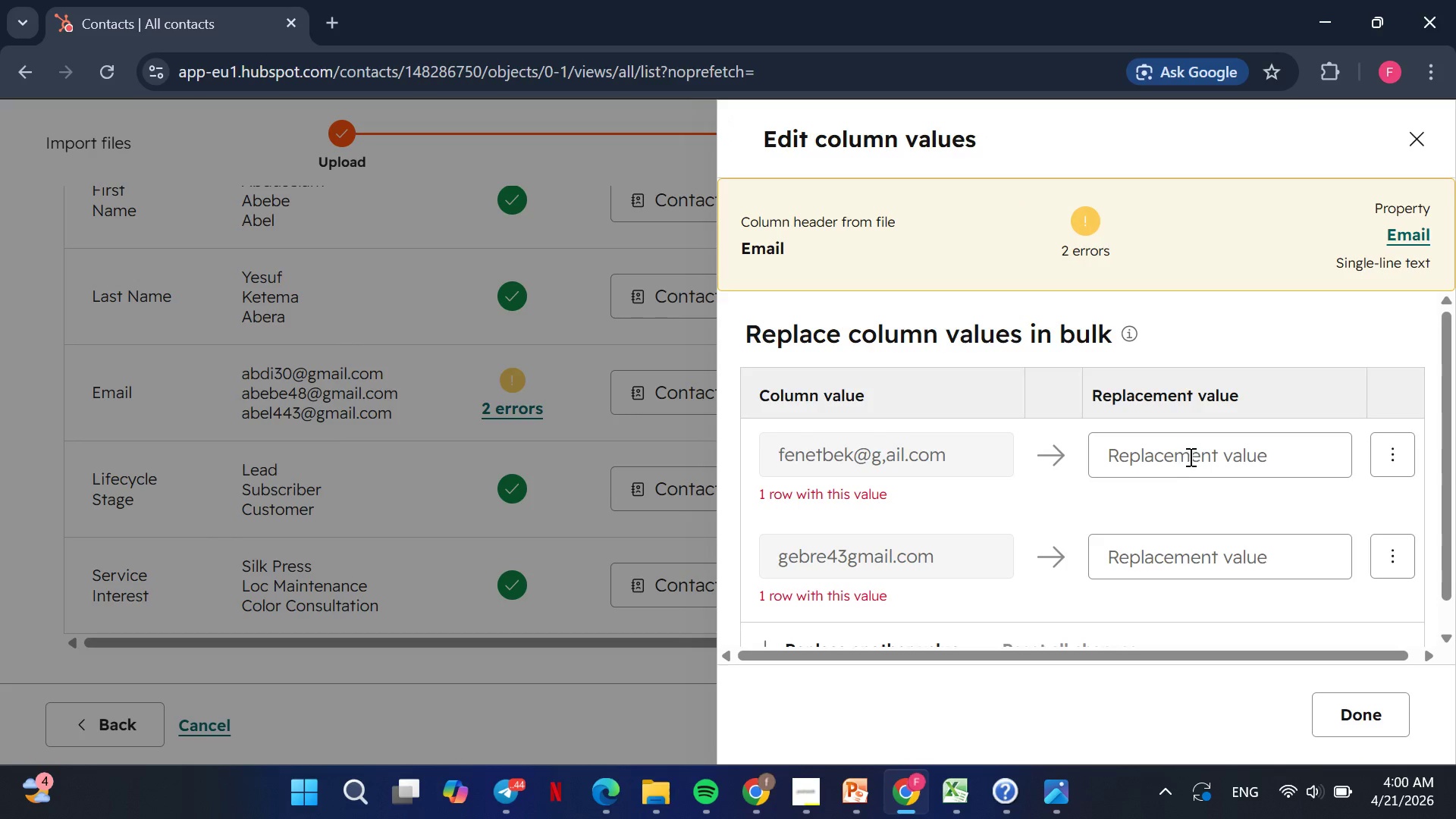 
left_click([1189, 457])
 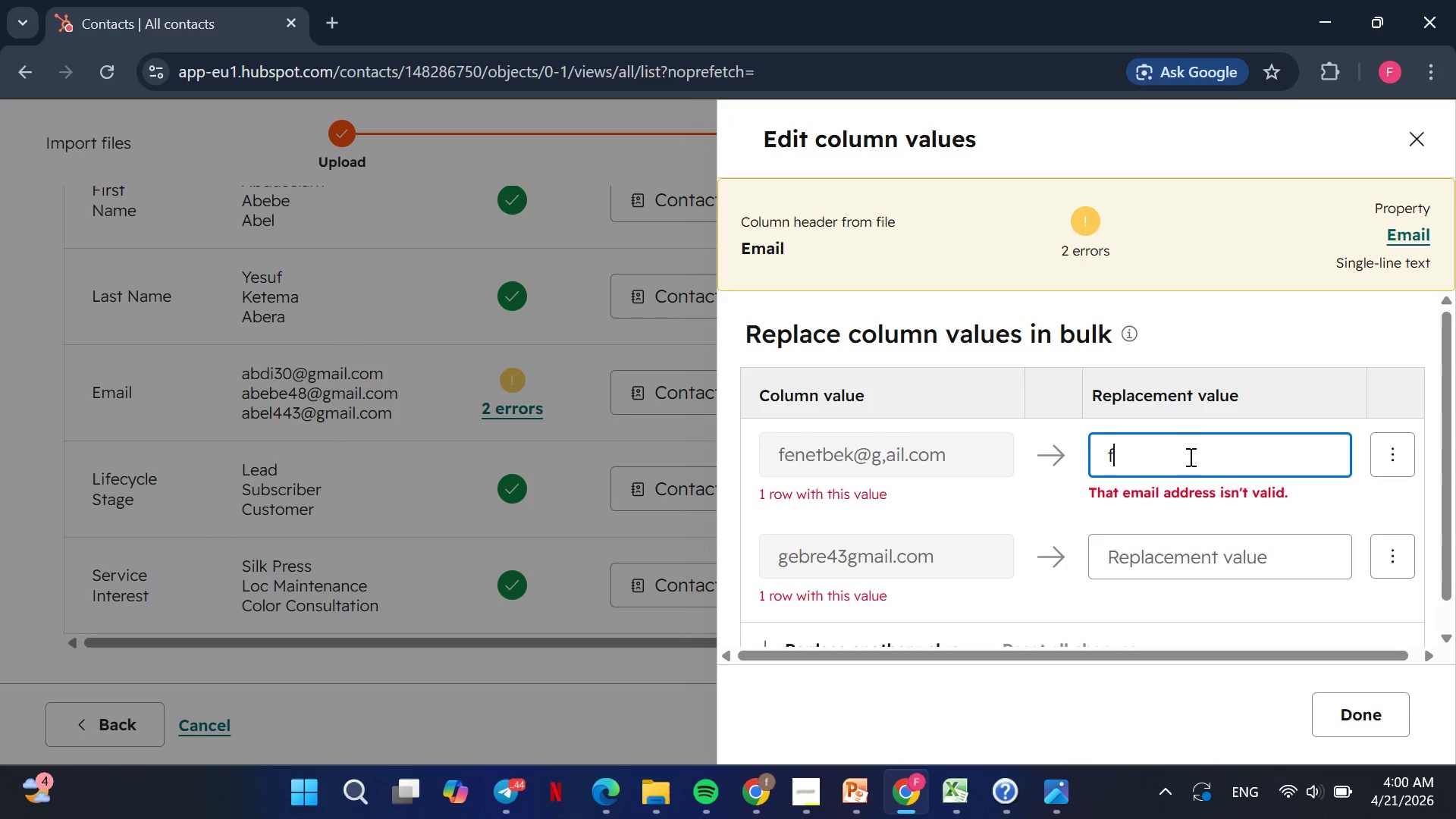 
type(fenetbek@mail.com)
 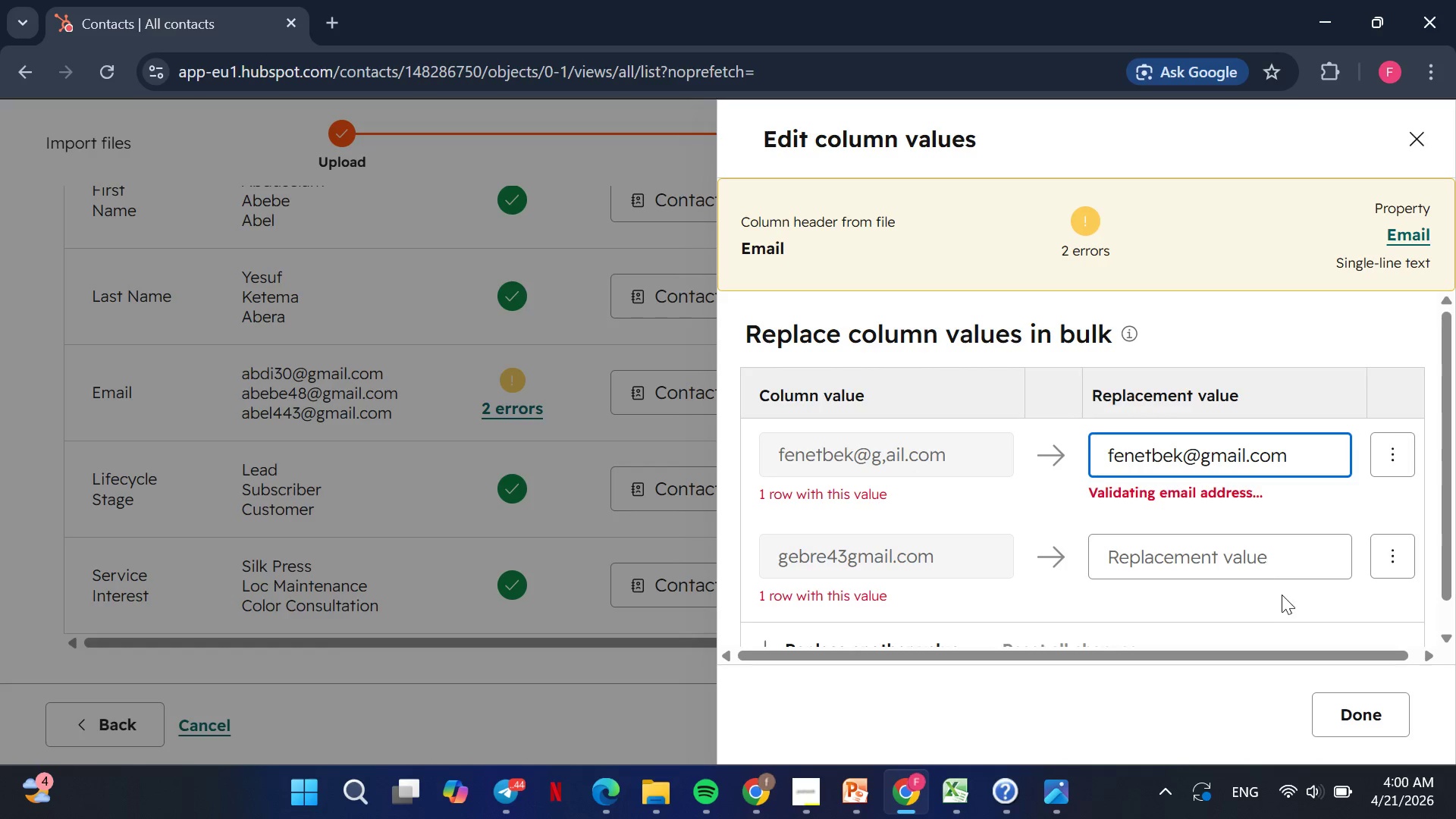 
 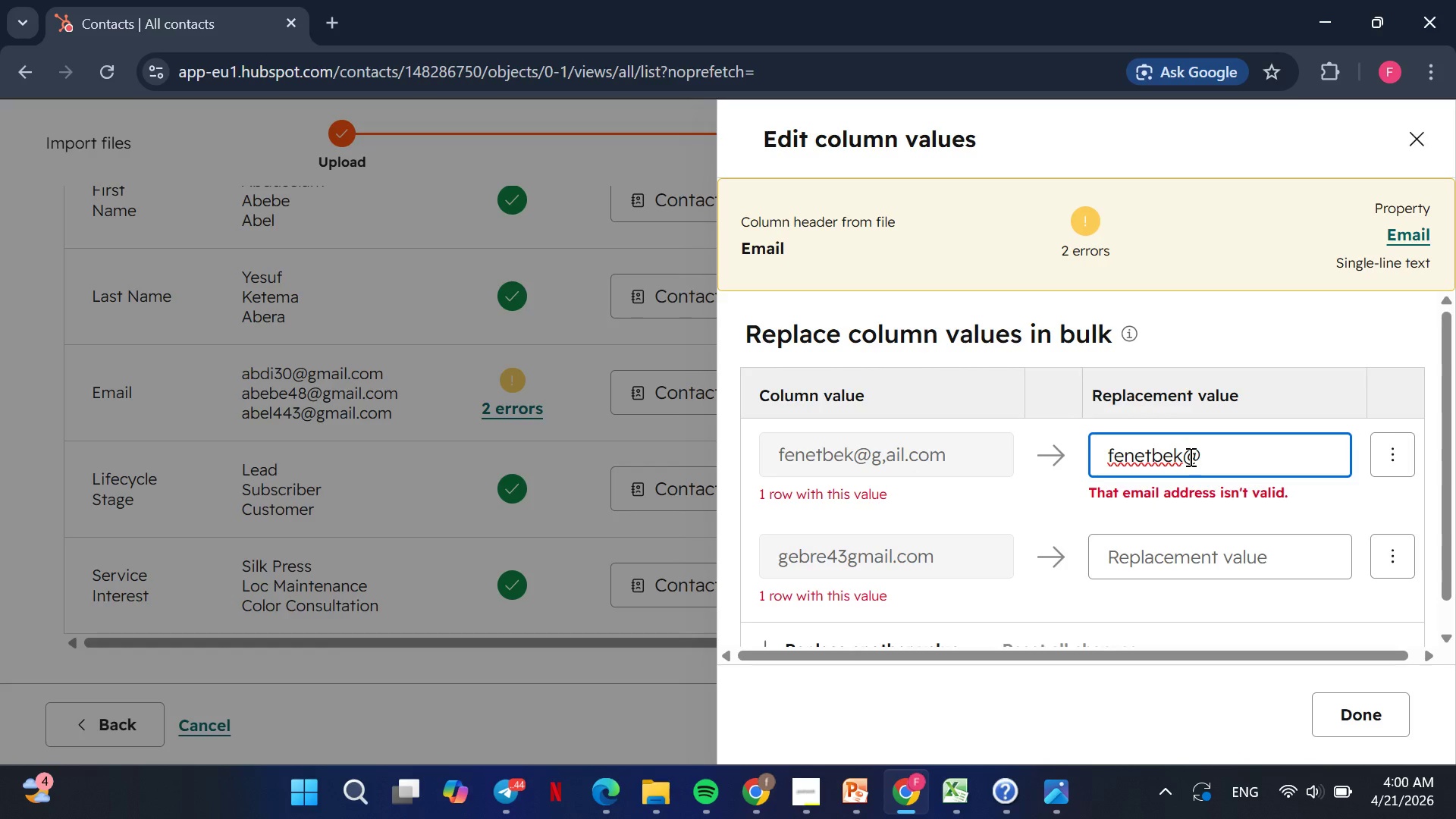 
hold_key(key=G, duration=0.47)
 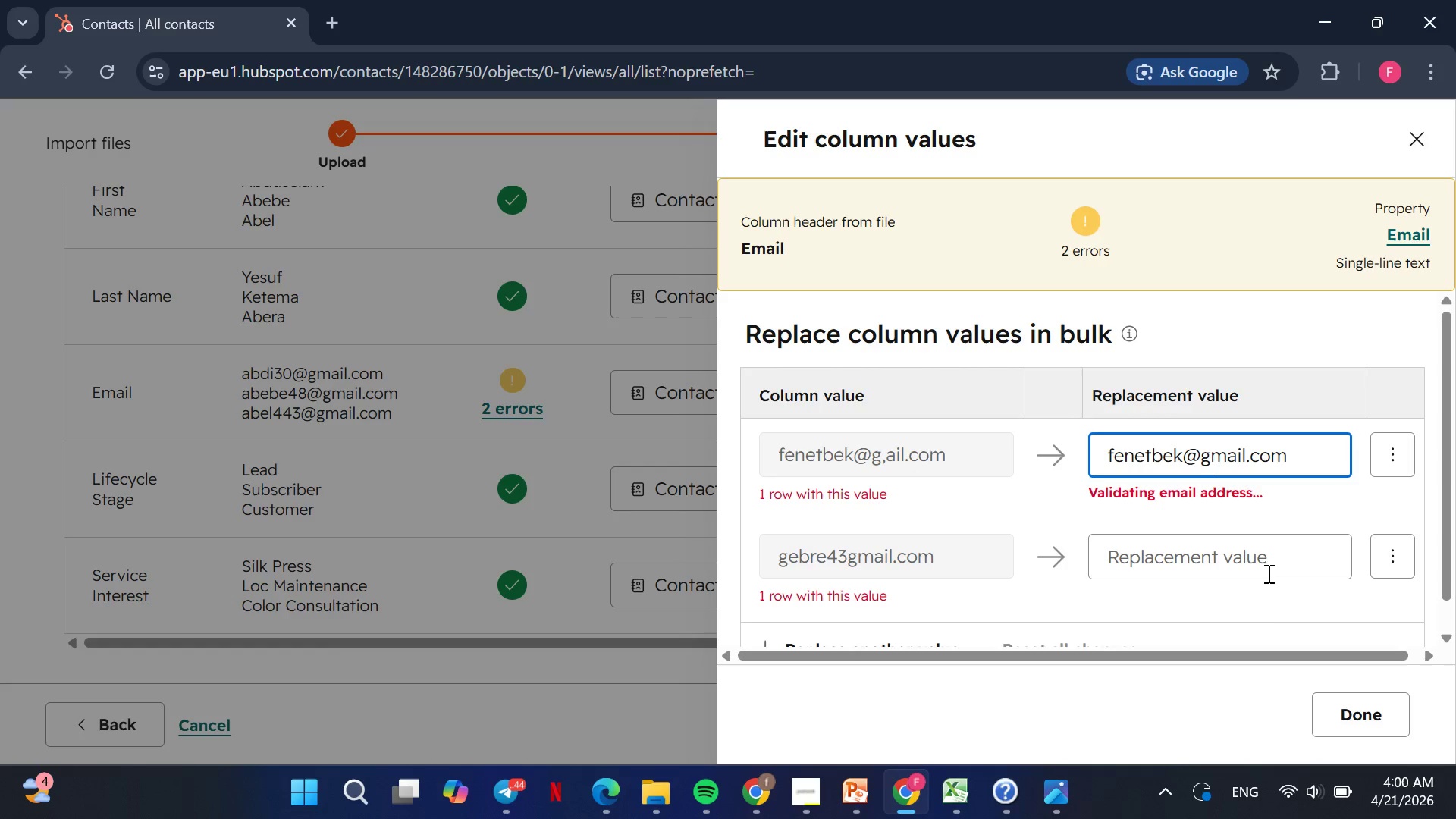 
left_click([1223, 555])
 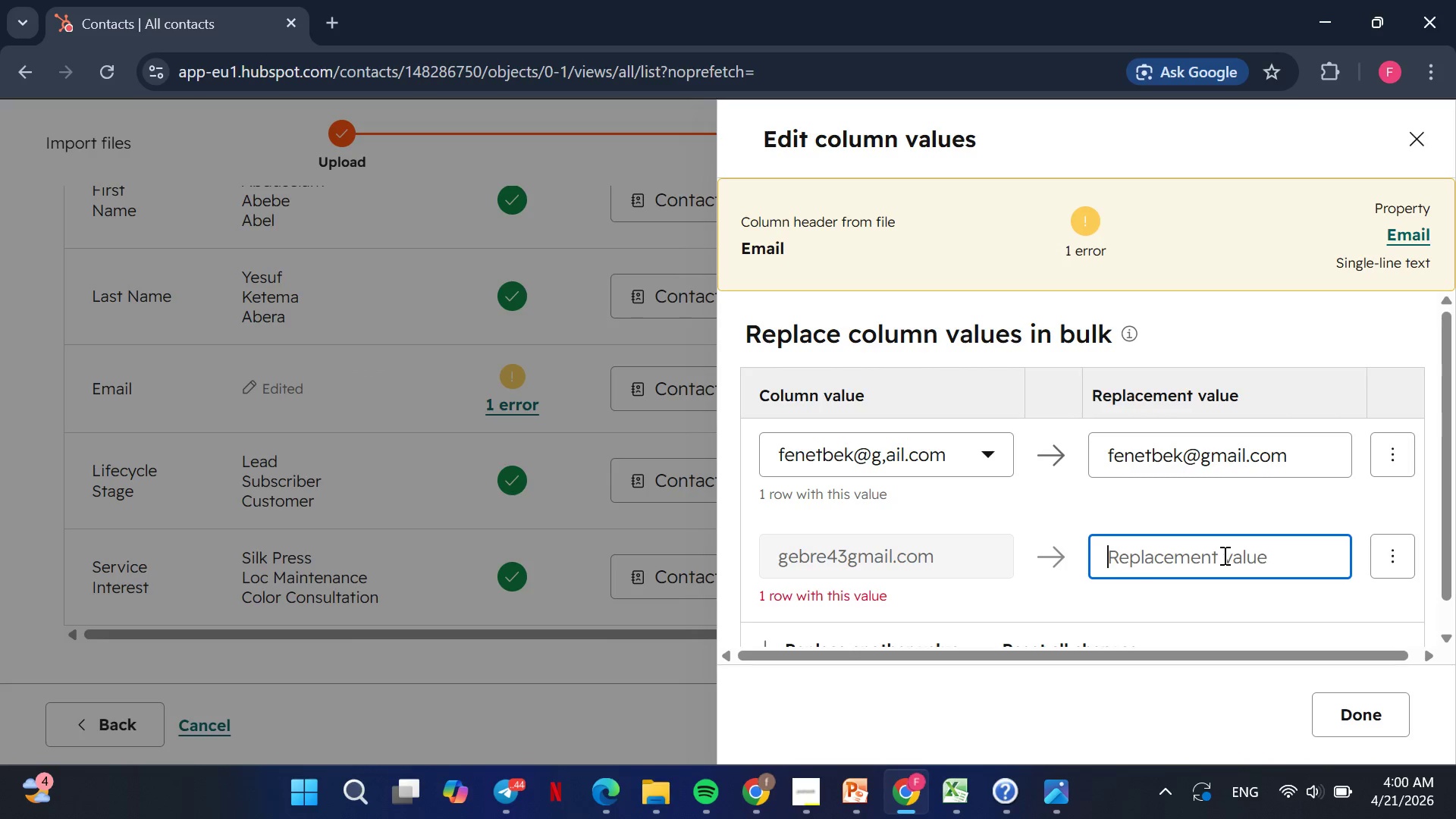 
type(gebre)
 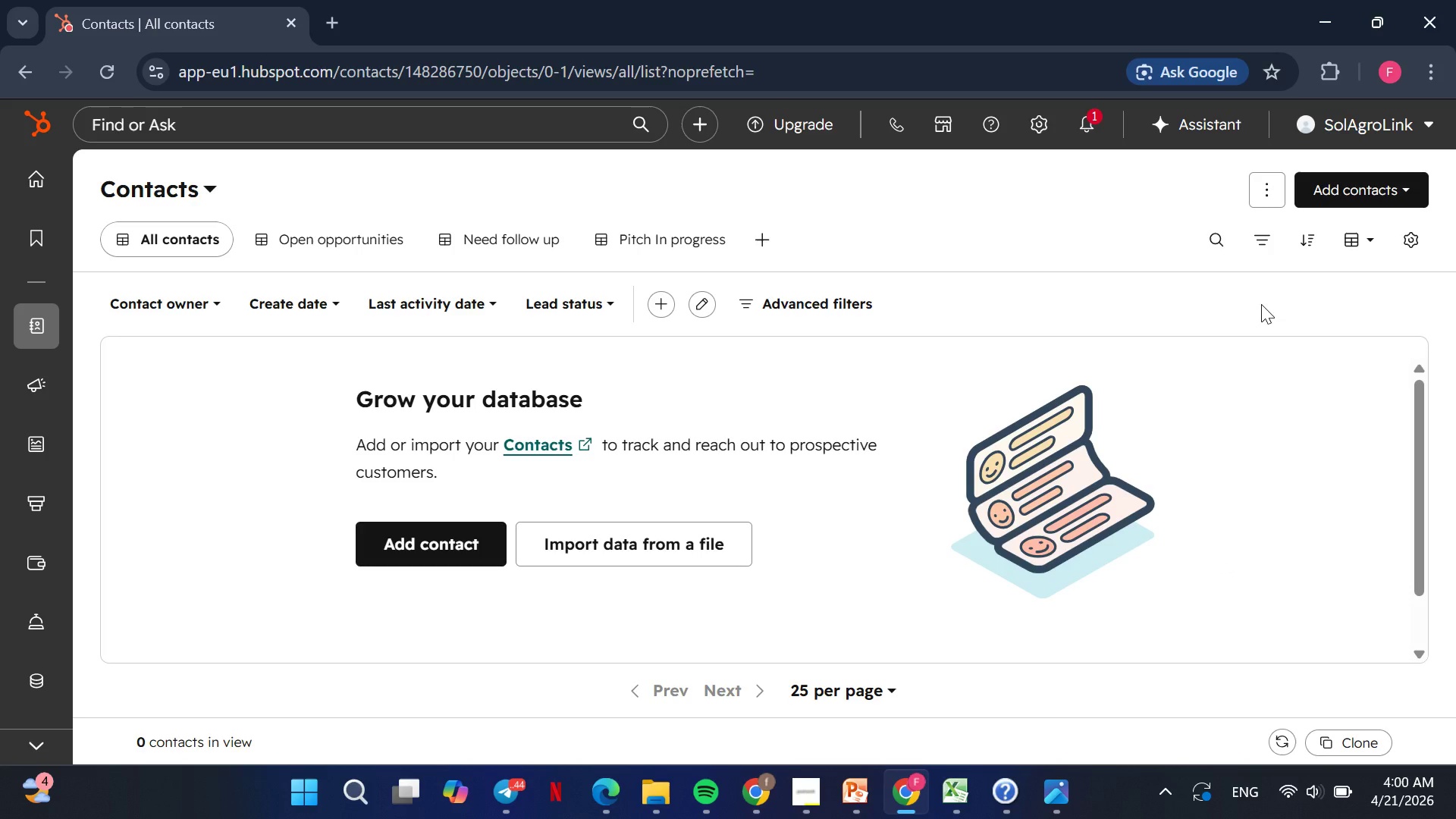 
wait(16.11)
 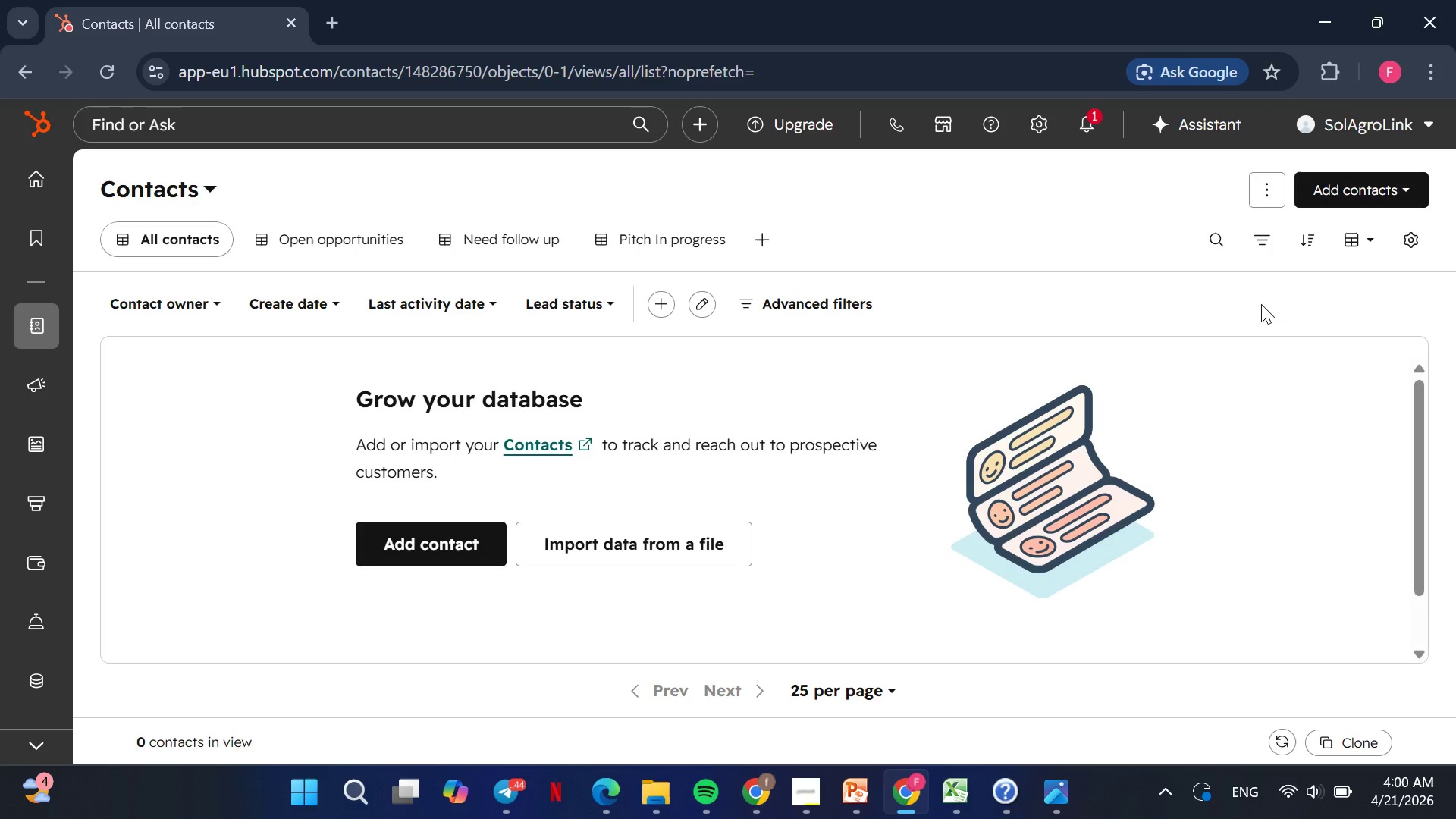 
left_click([793, 691])